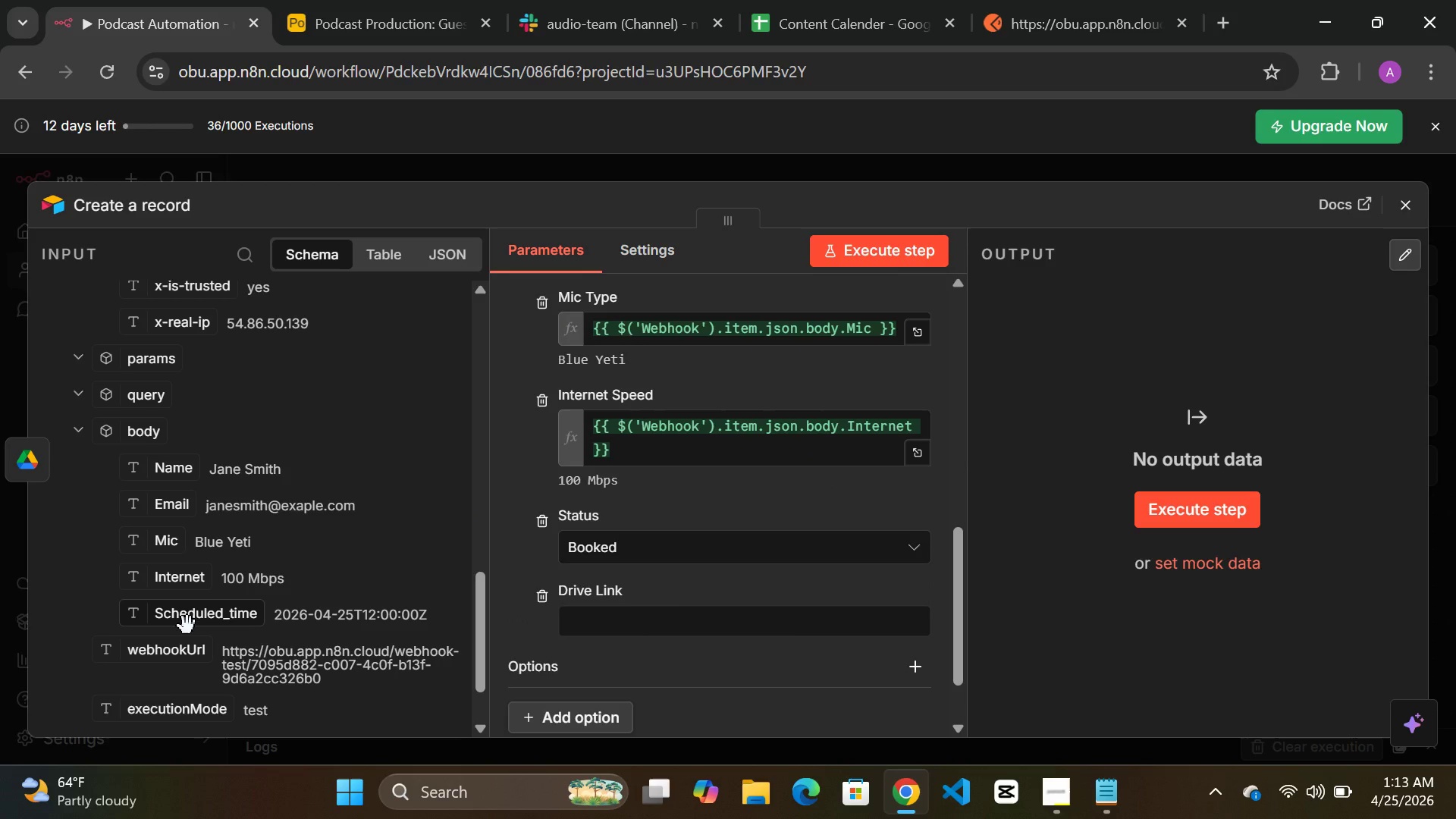 
left_click([187, 626])
 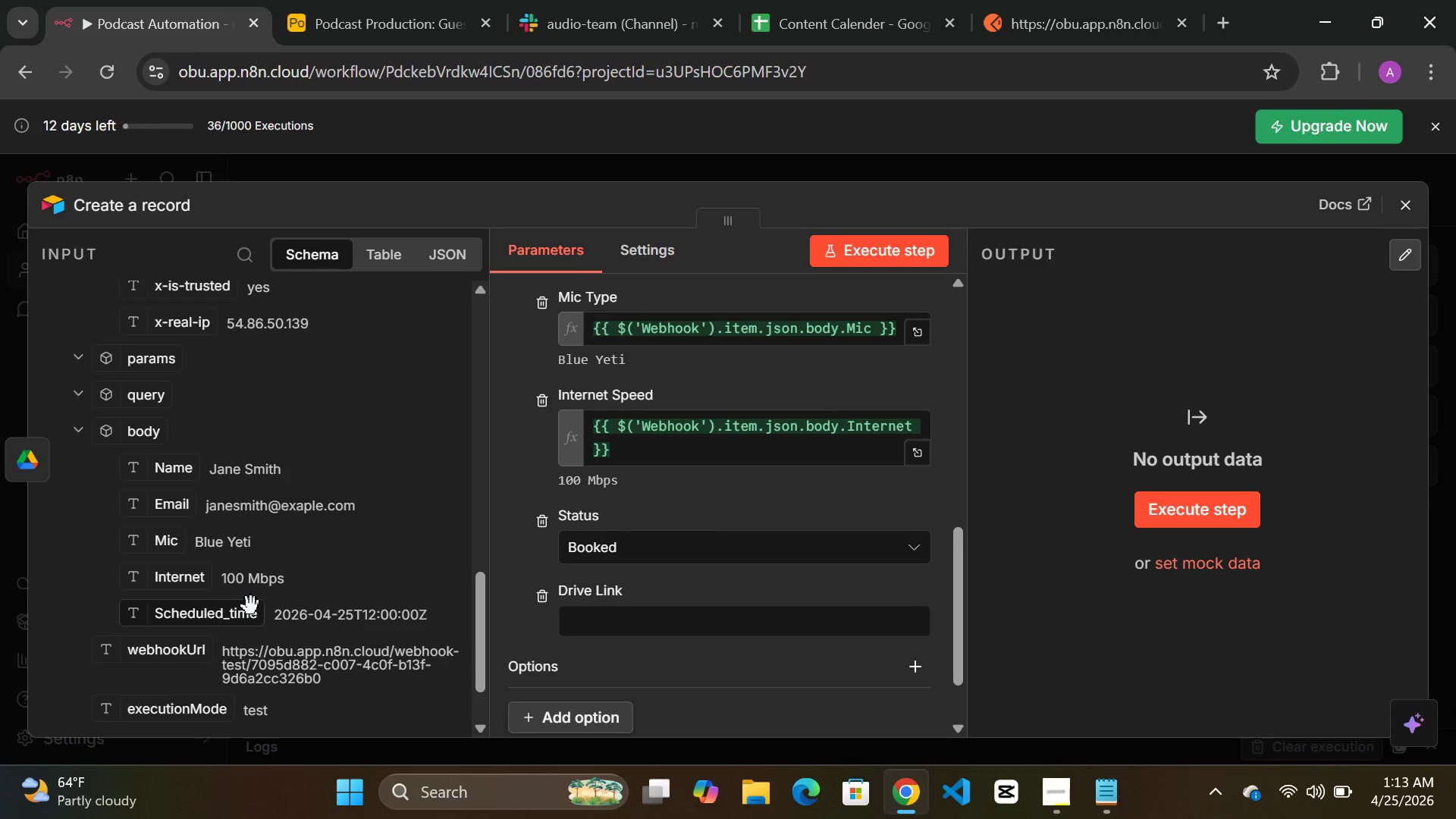 
scroll: coordinate [251, 606], scroll_direction: down, amount: 1.0
 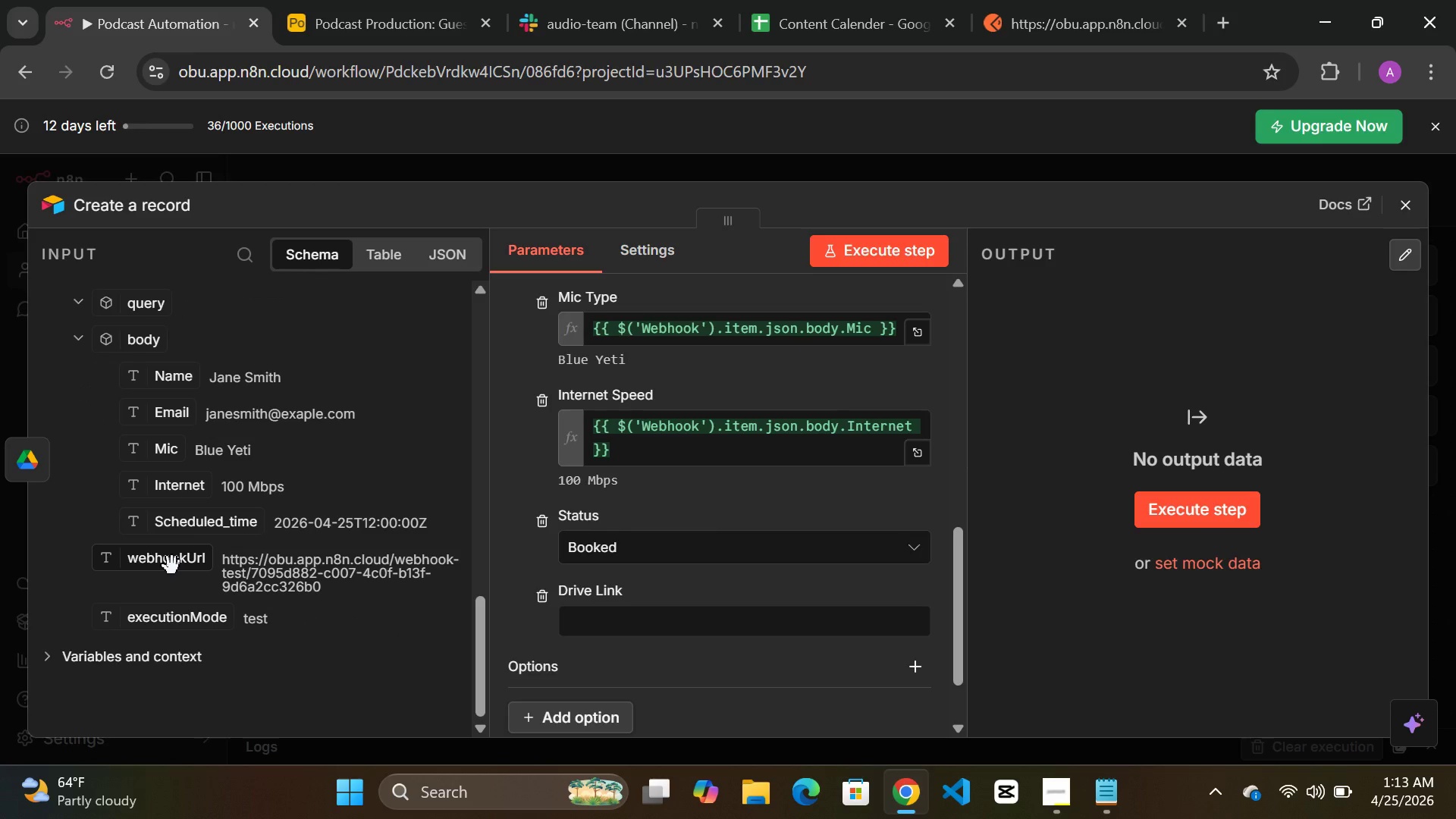 
wait(7.49)
 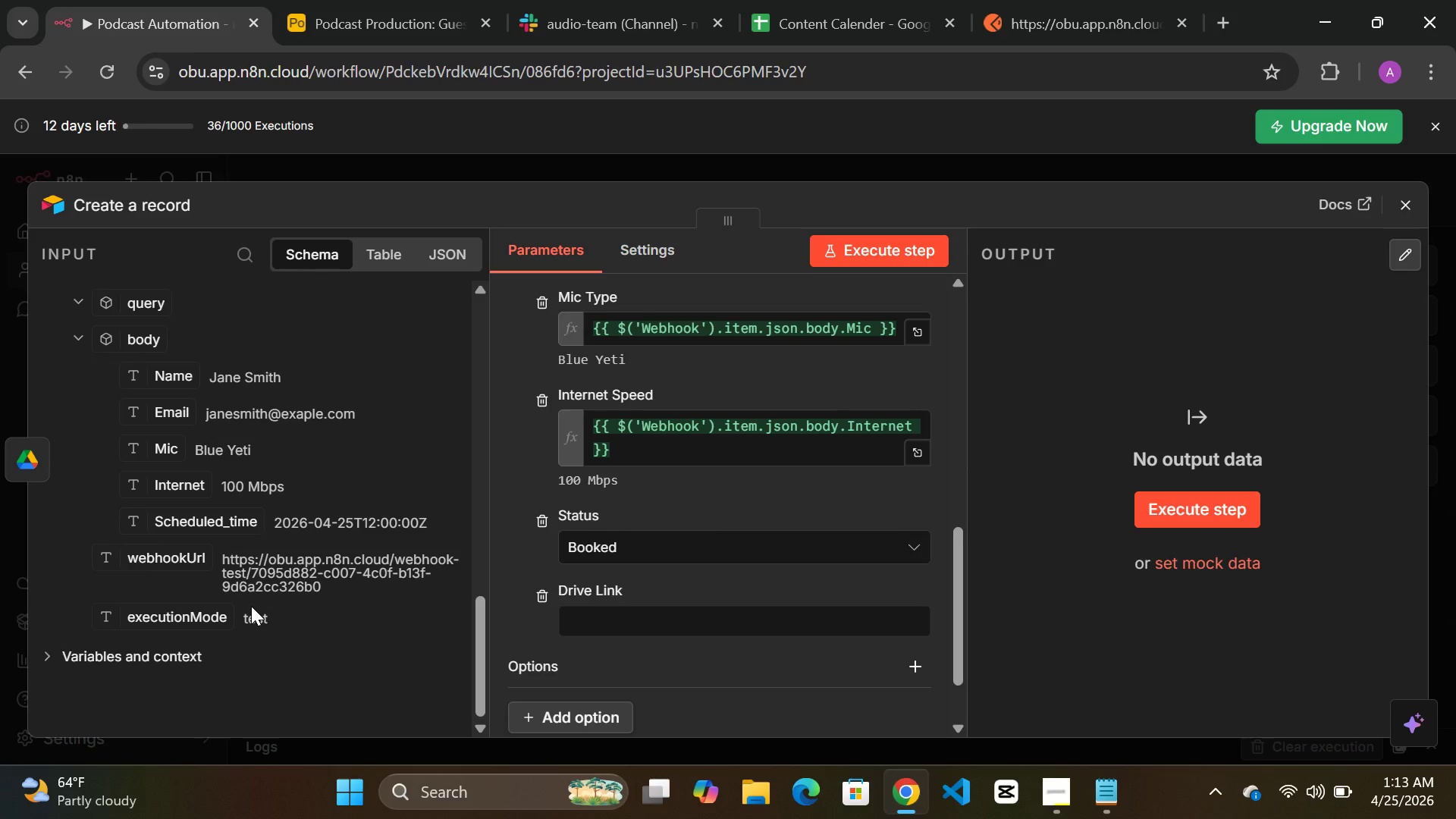 
left_click_drag(start_coordinate=[172, 566], to_coordinate=[673, 633])
 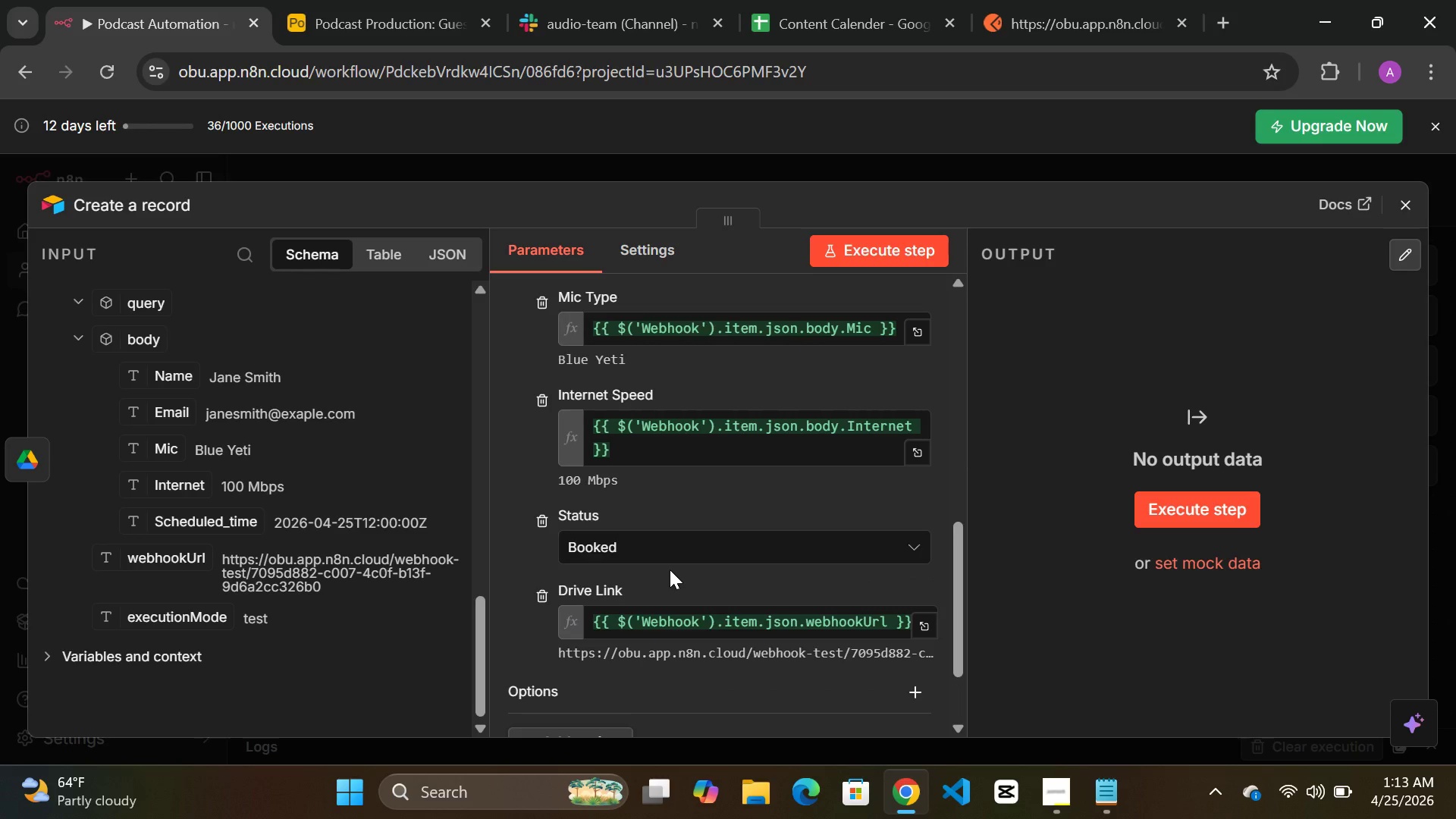 
scroll: coordinate [670, 570], scroll_direction: up, amount: 9.0
 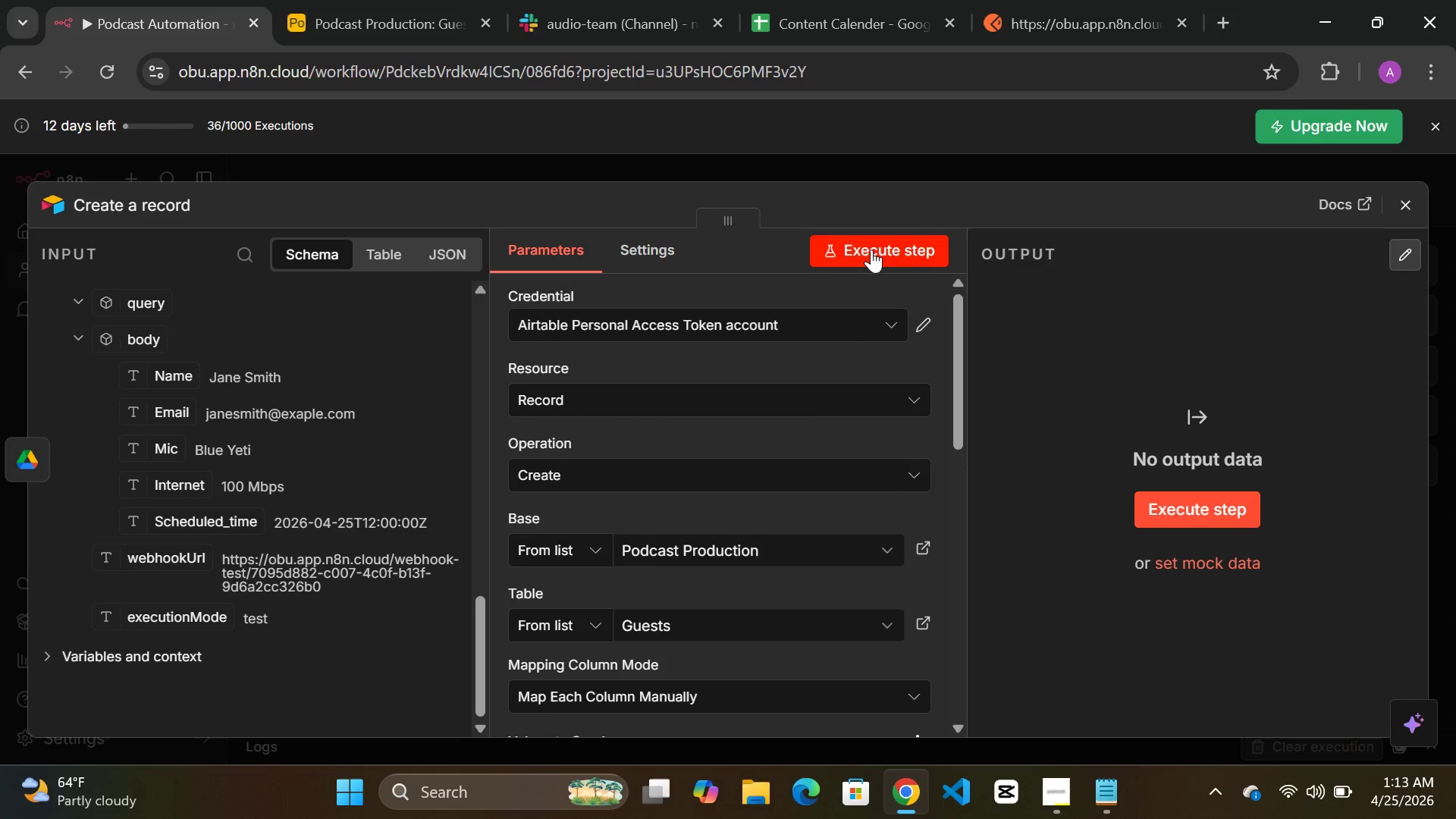 
left_click([871, 249])
 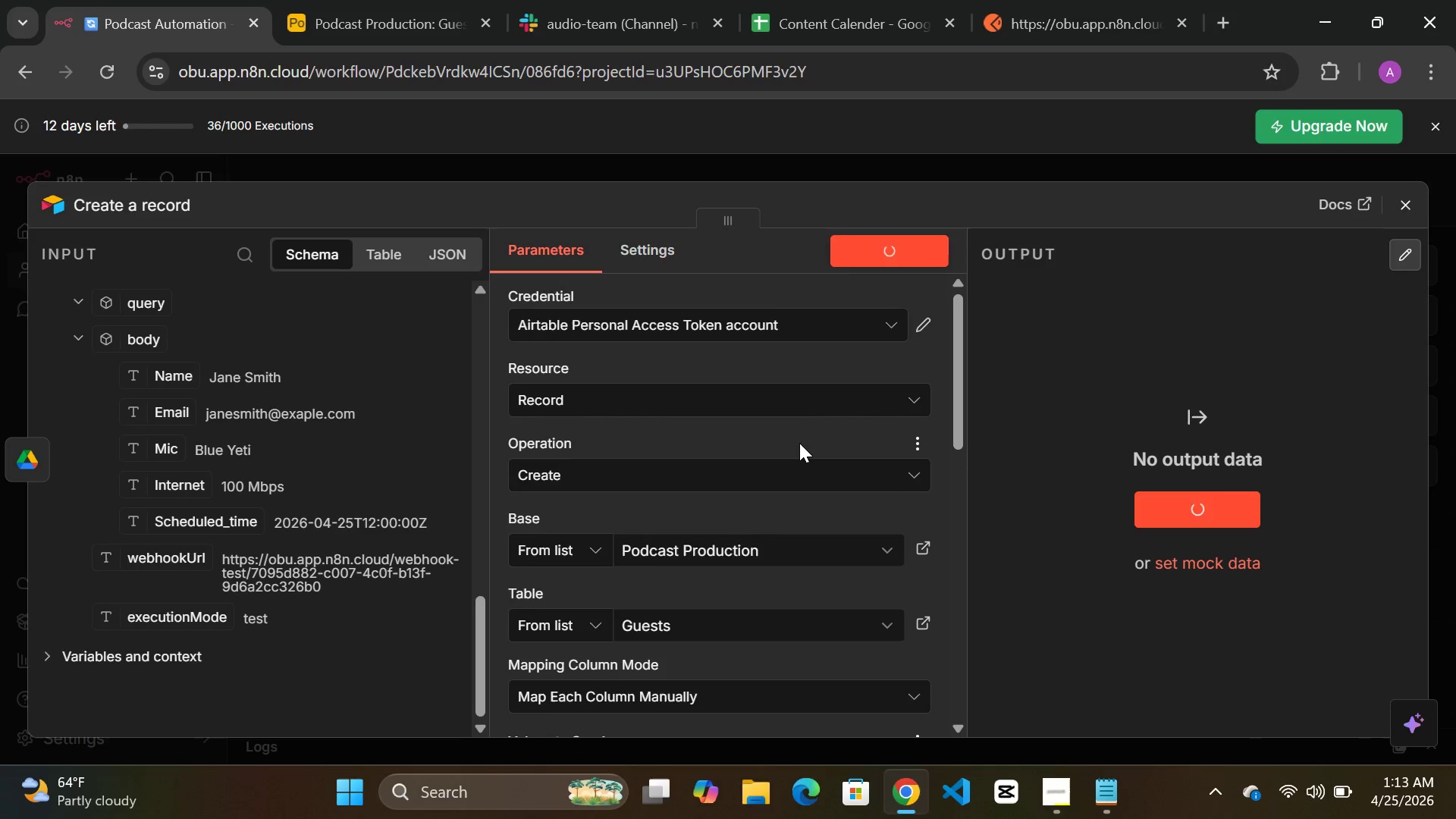 
scroll: coordinate [799, 443], scroll_direction: down, amount: 9.0
 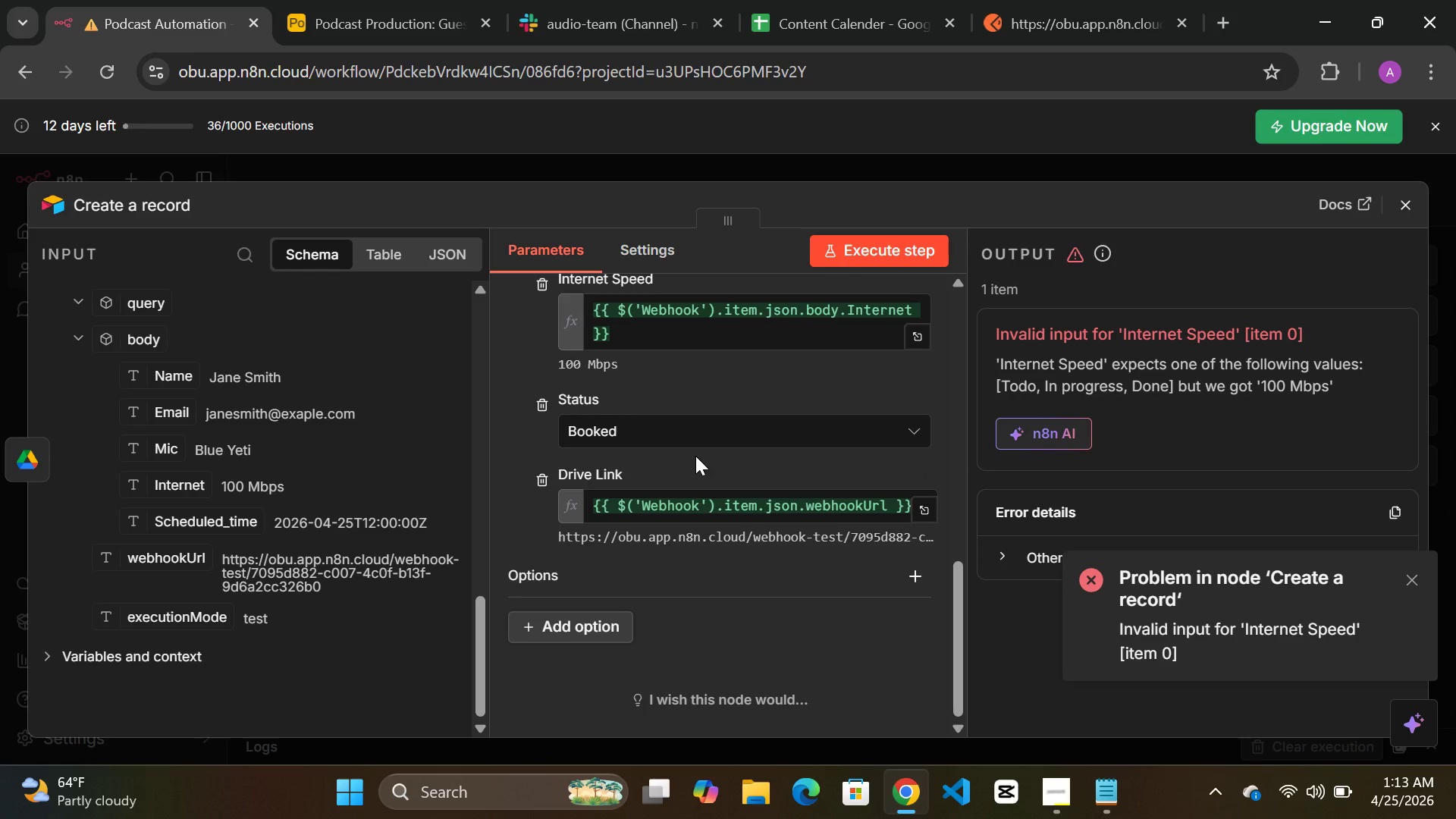 
scroll: coordinate [714, 456], scroll_direction: up, amount: 1.0
 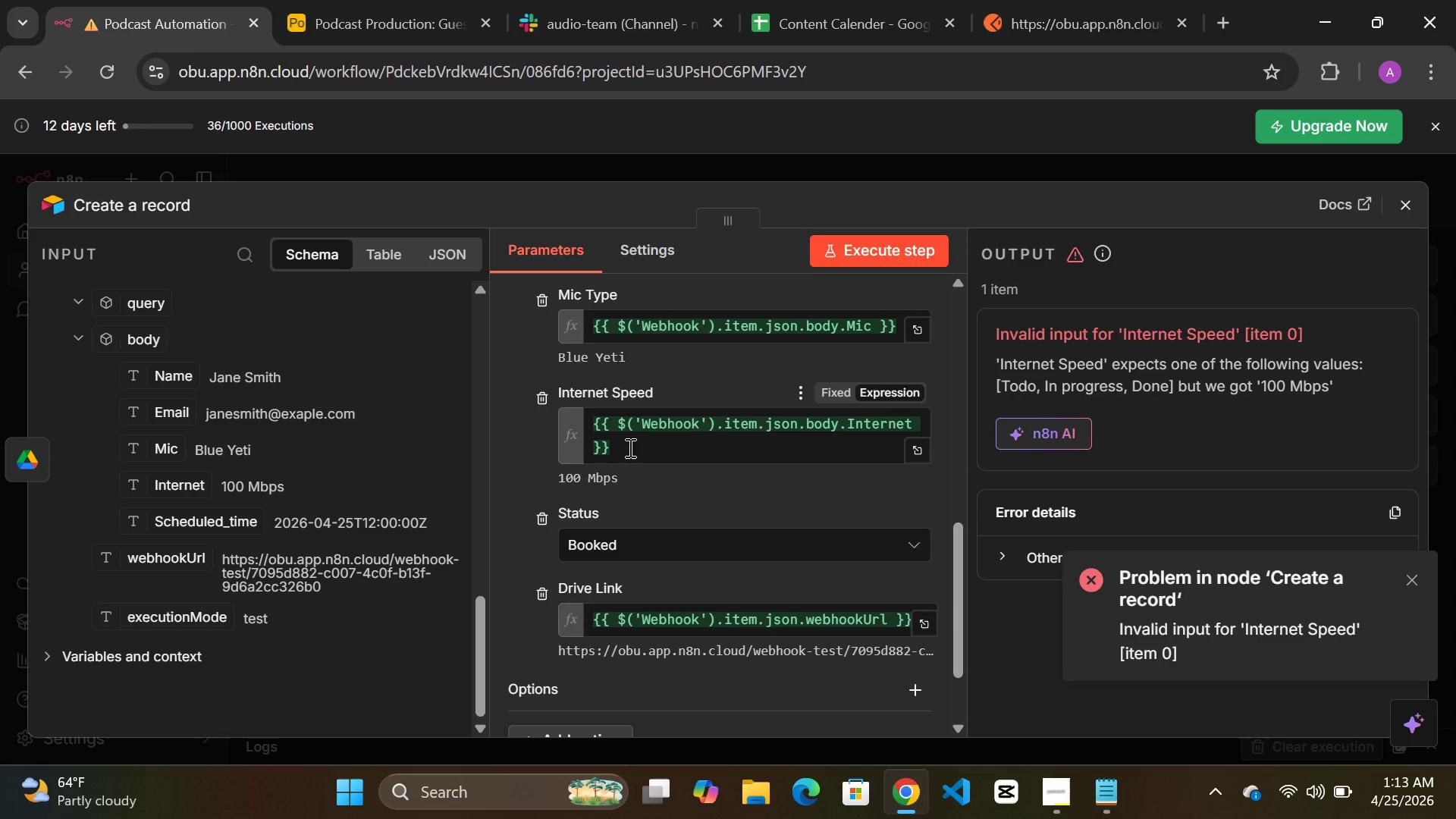 
wait(20.26)
 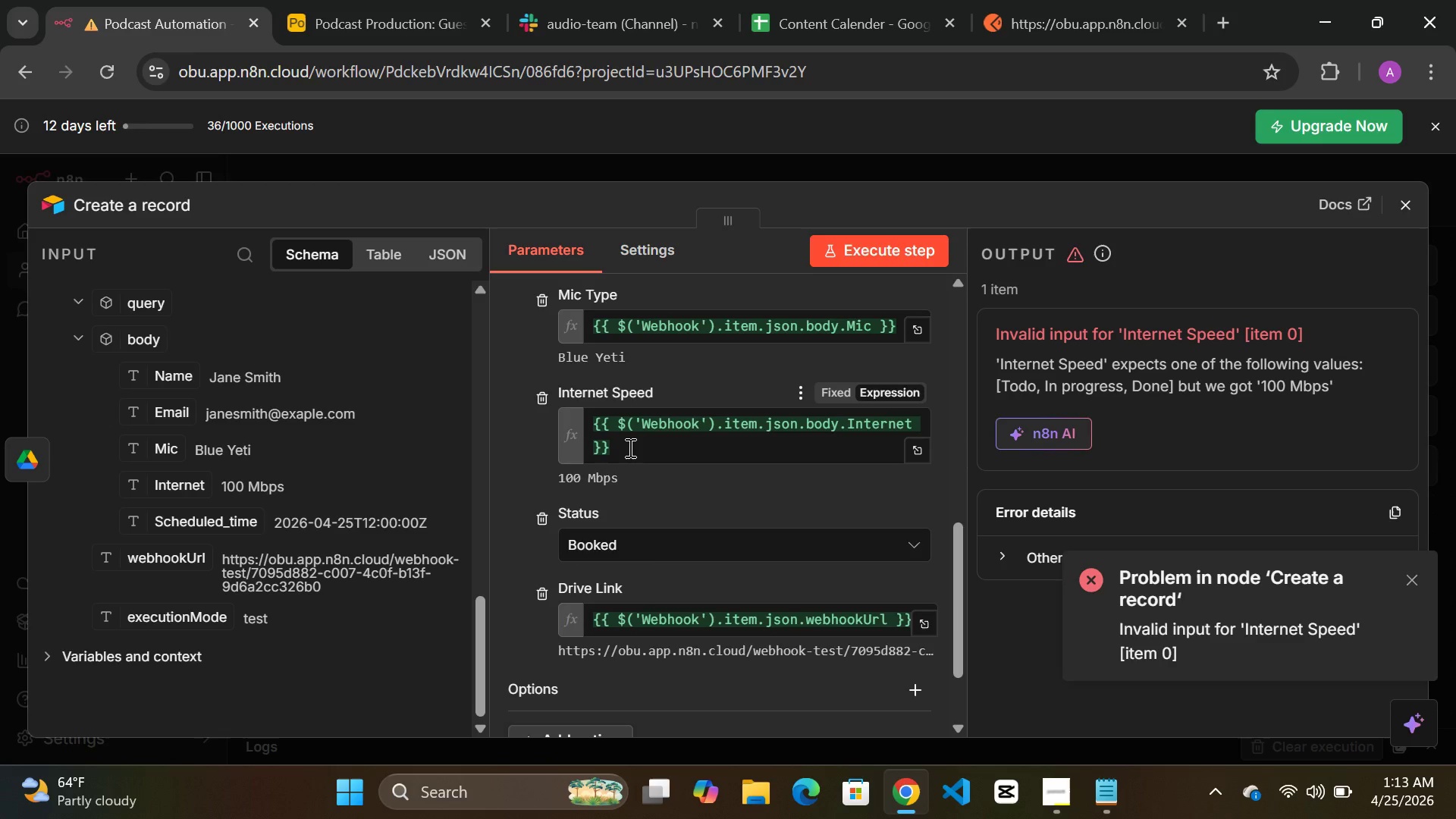 
left_click([406, 17])
 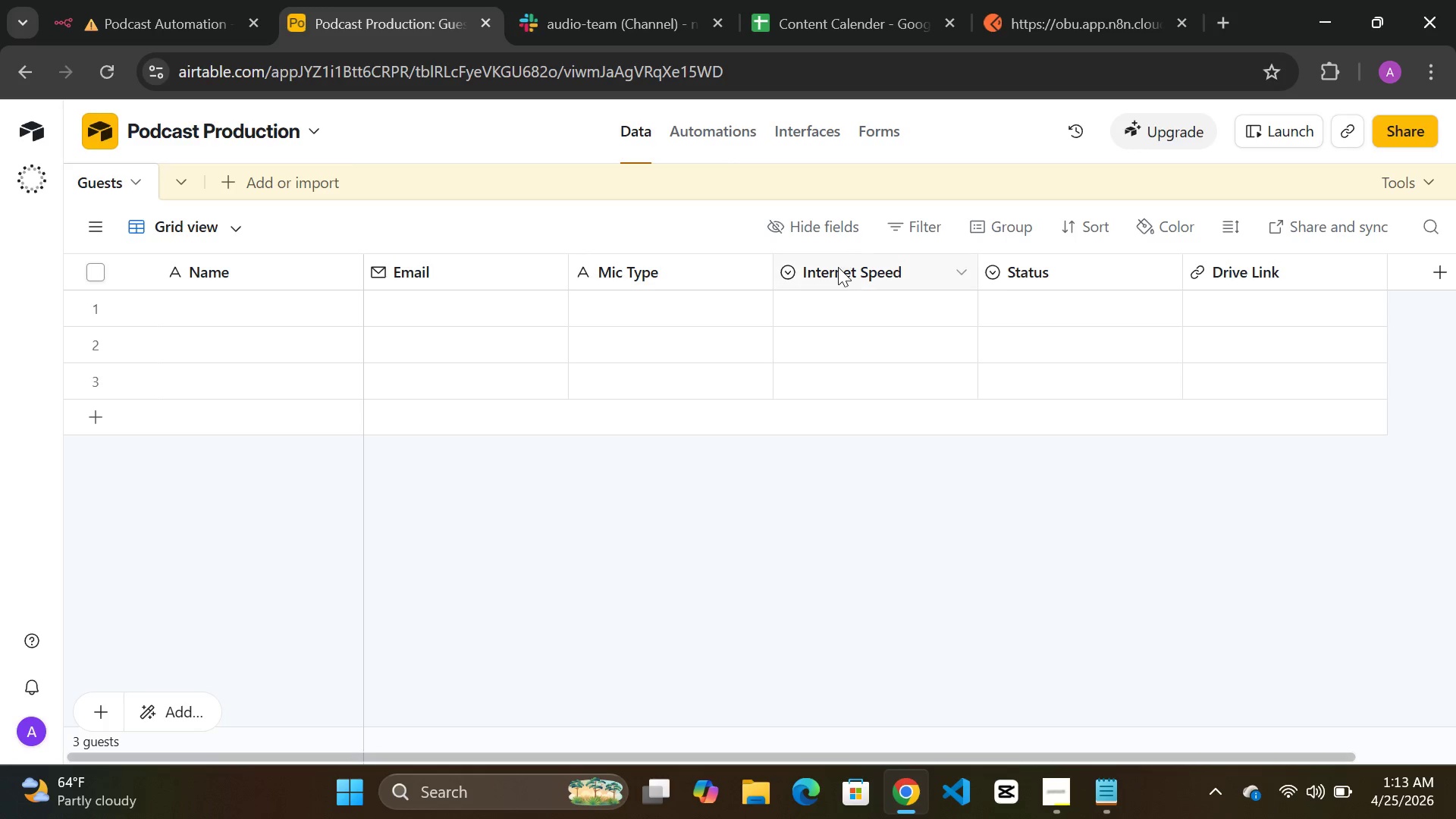 
double_click([838, 267])
 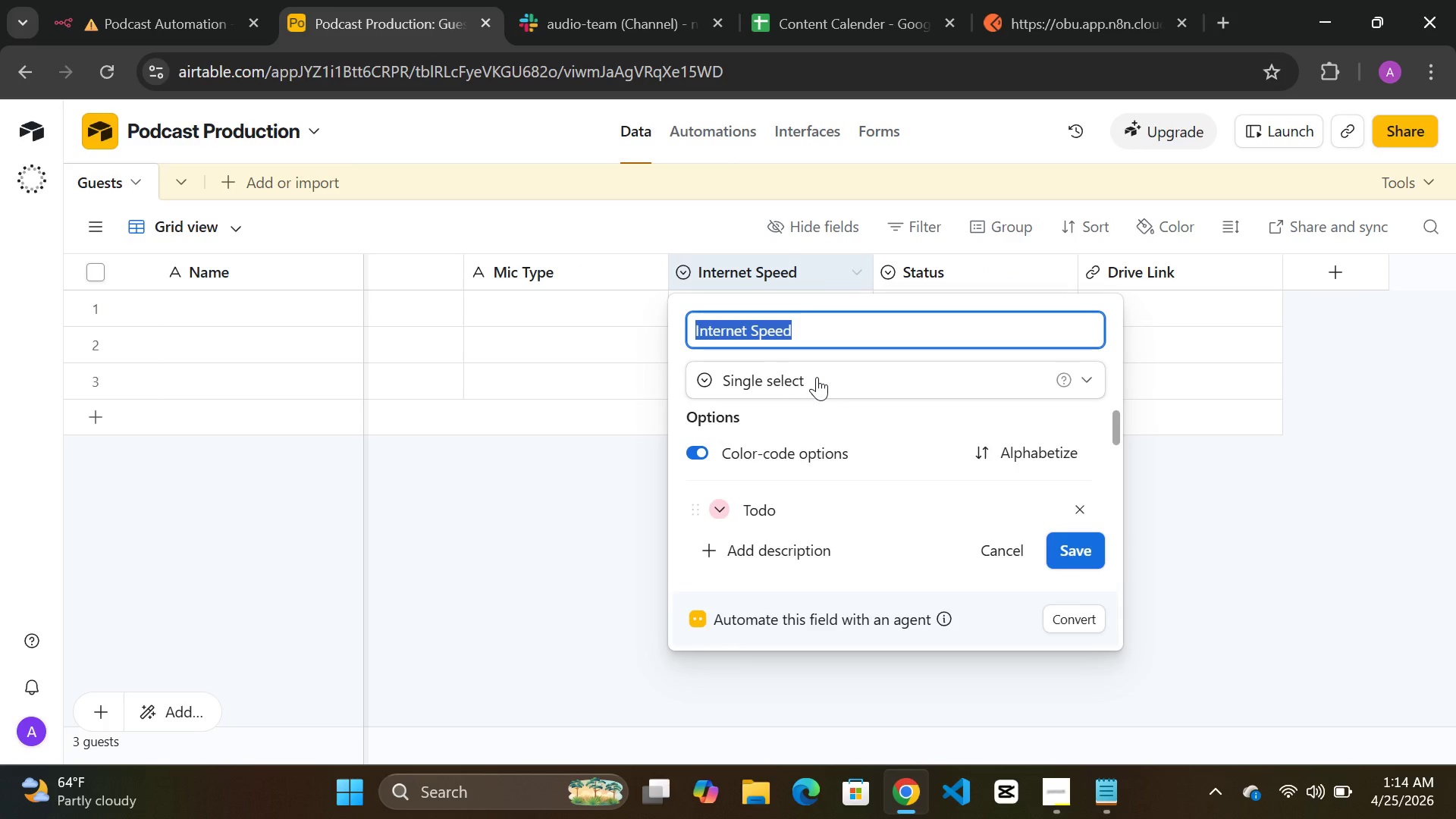 
left_click([817, 377])
 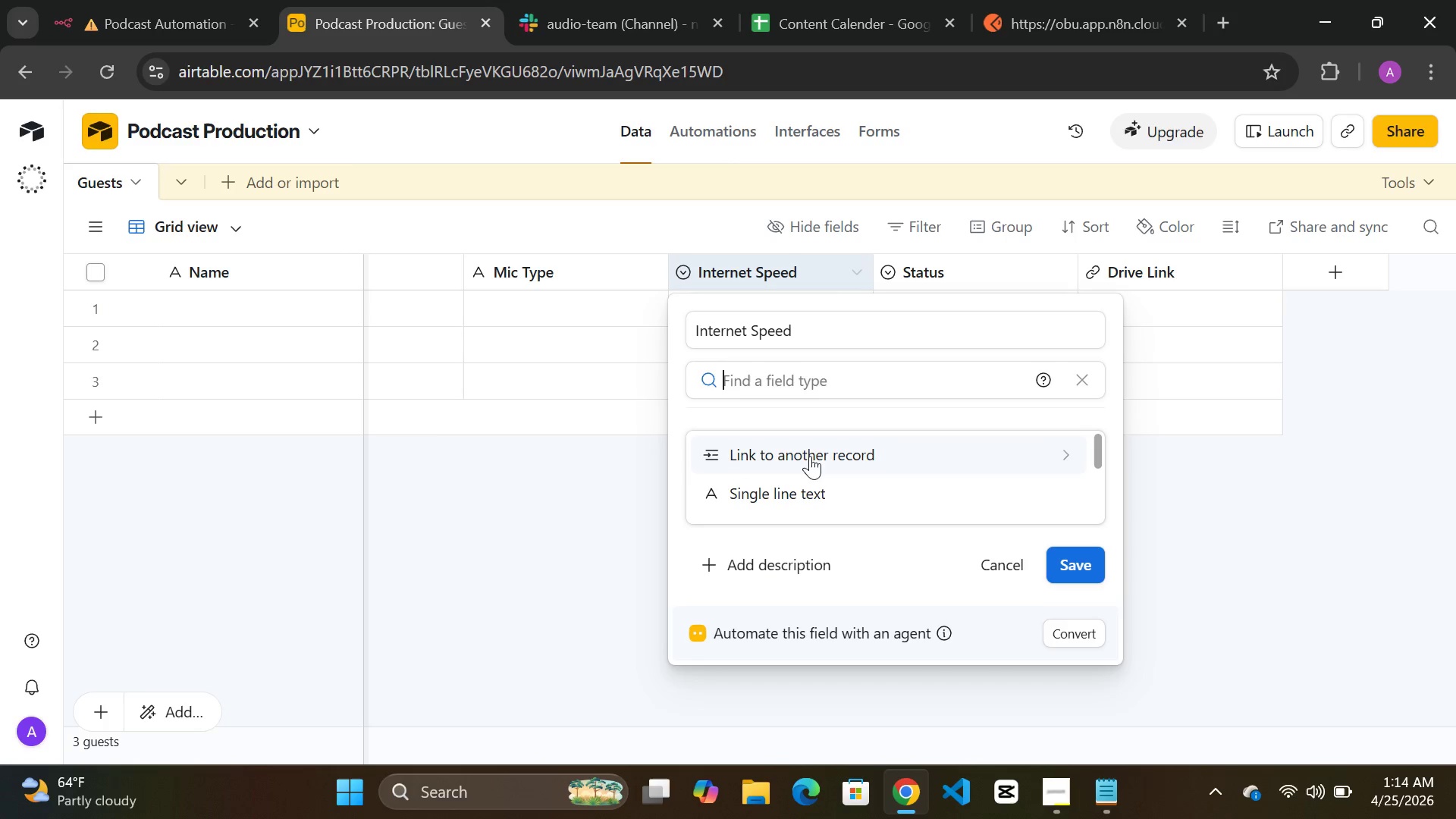 
left_click([789, 494])
 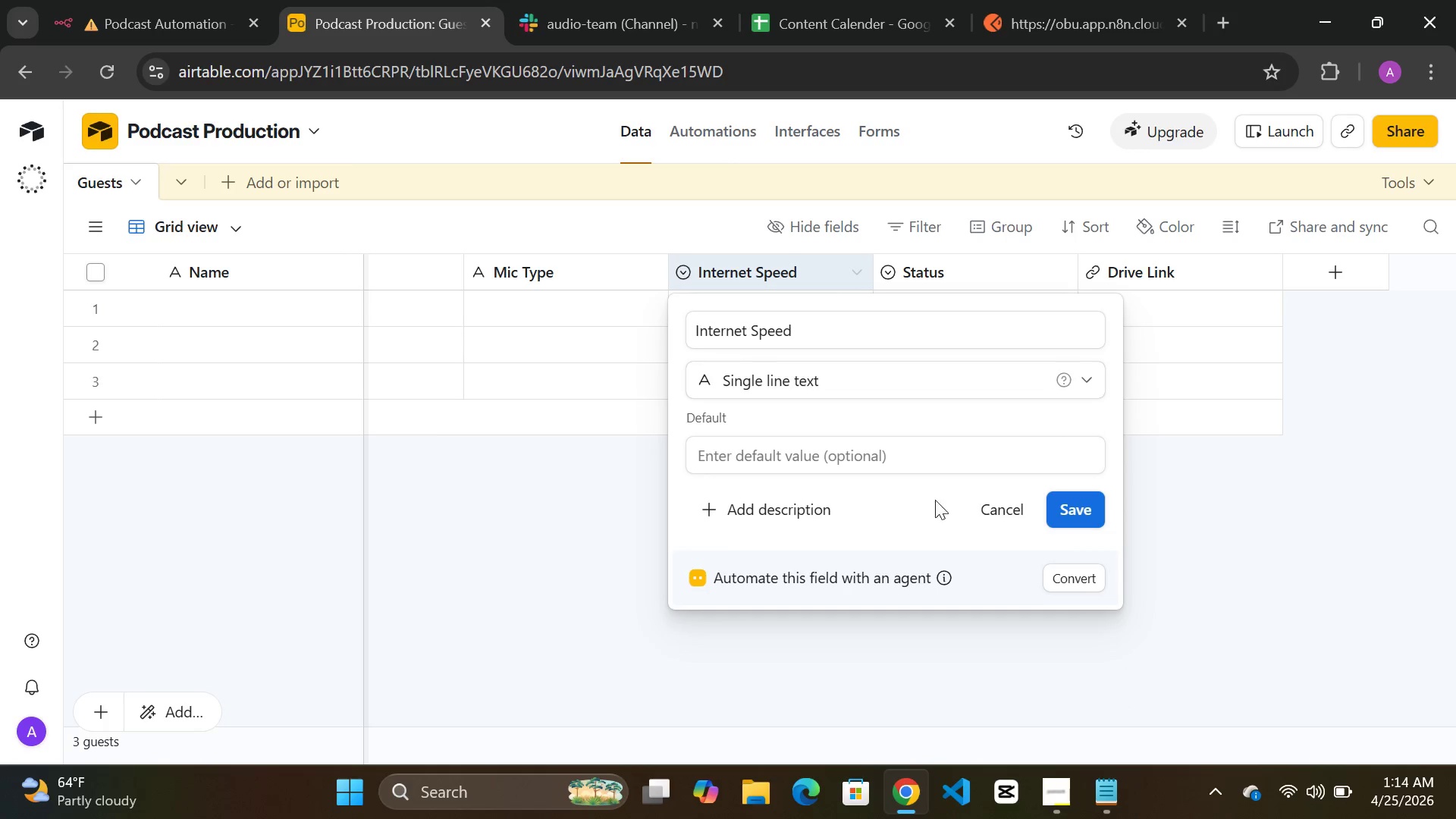 
left_click([1074, 502])
 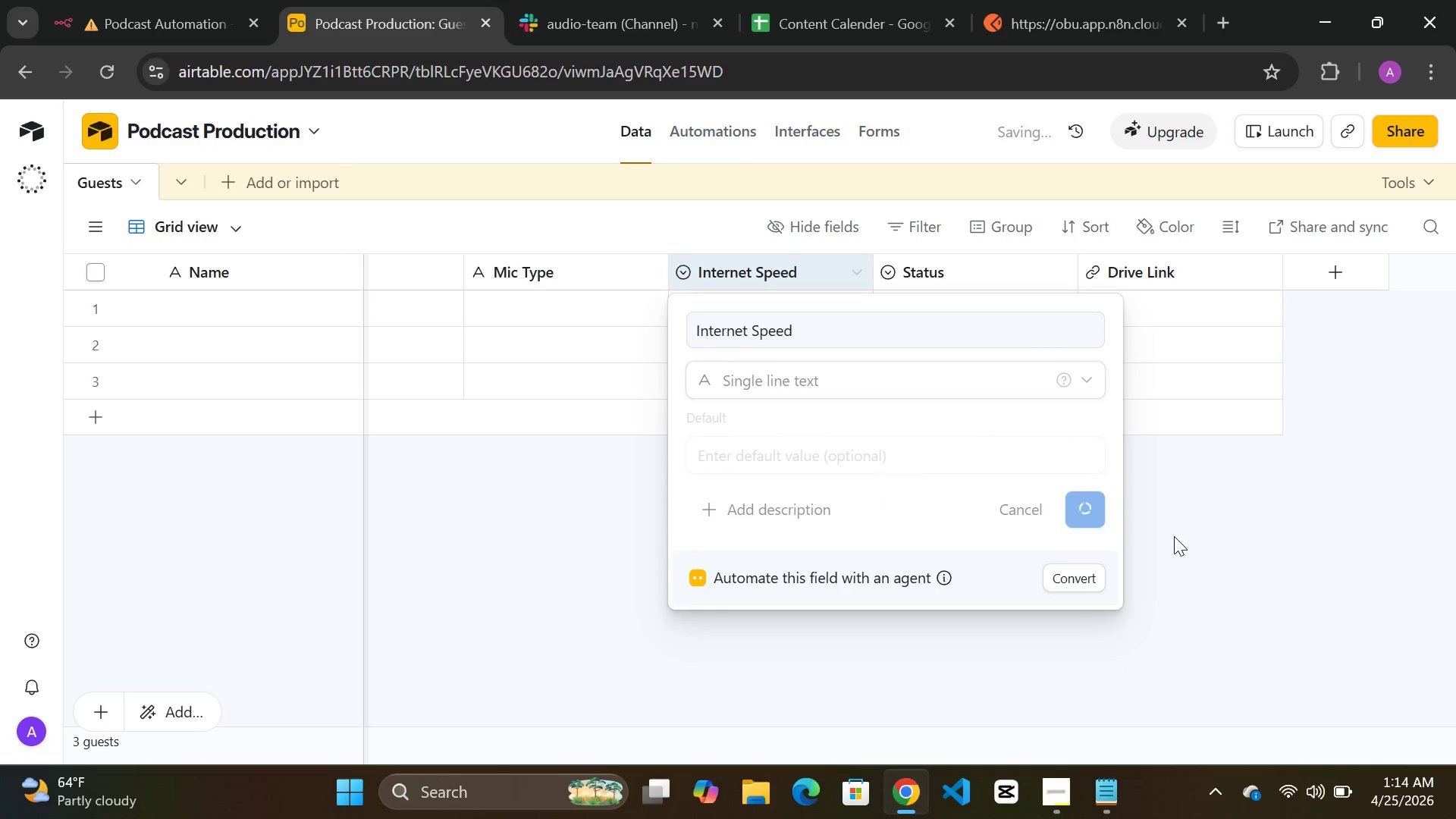 
wait(10.51)
 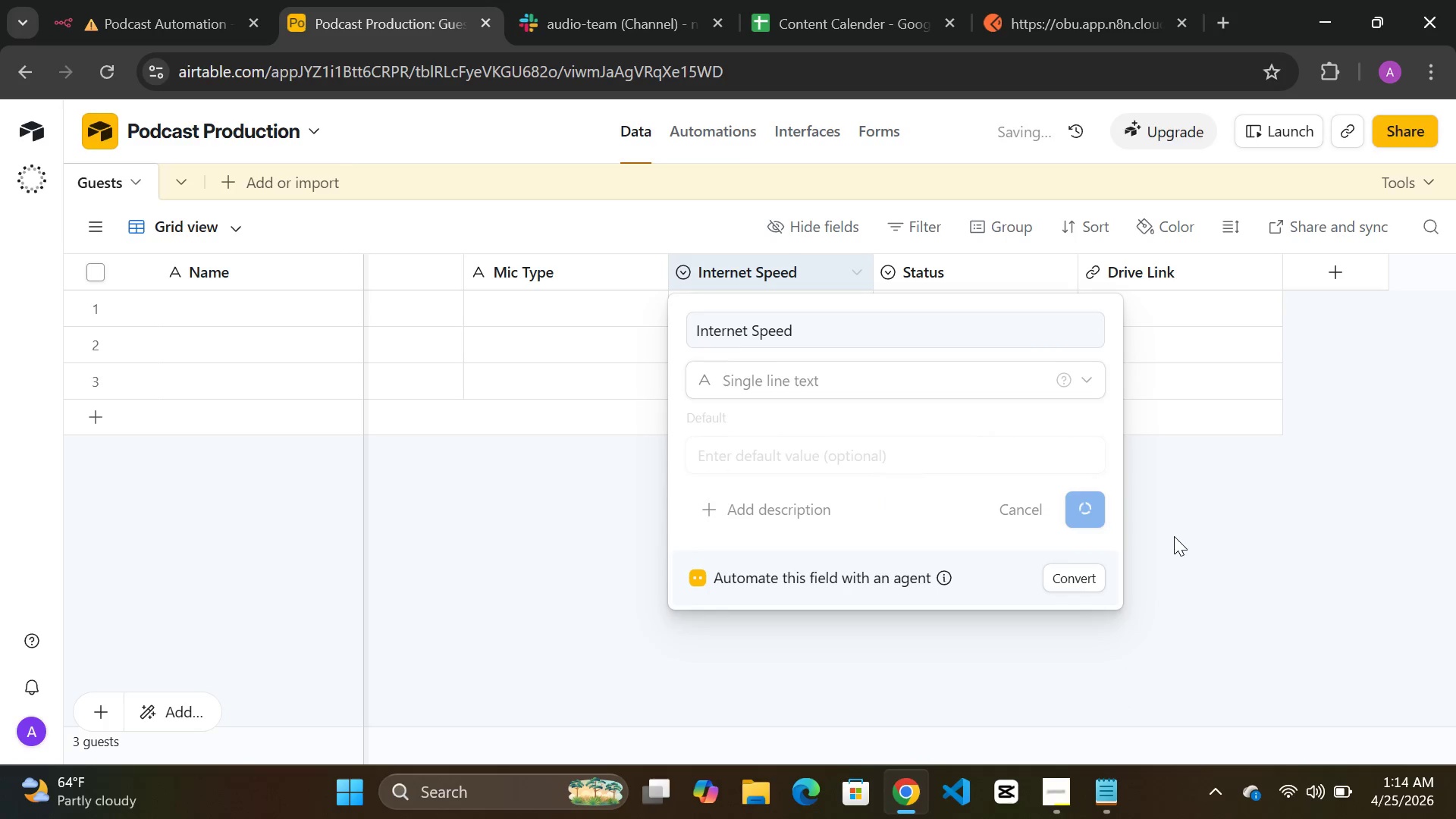 
mouse_move([1058, 777])
 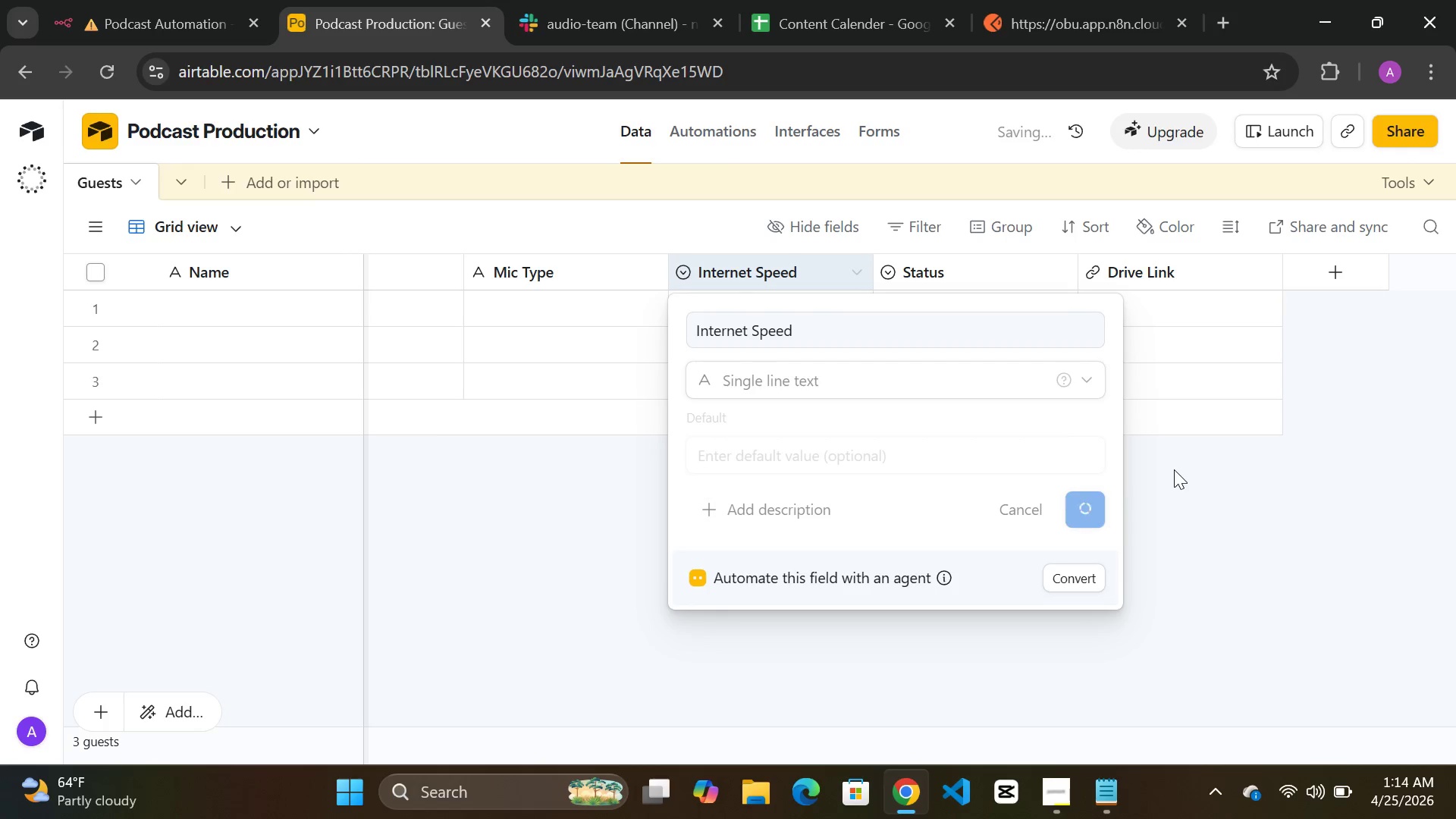 
wait(10.13)
 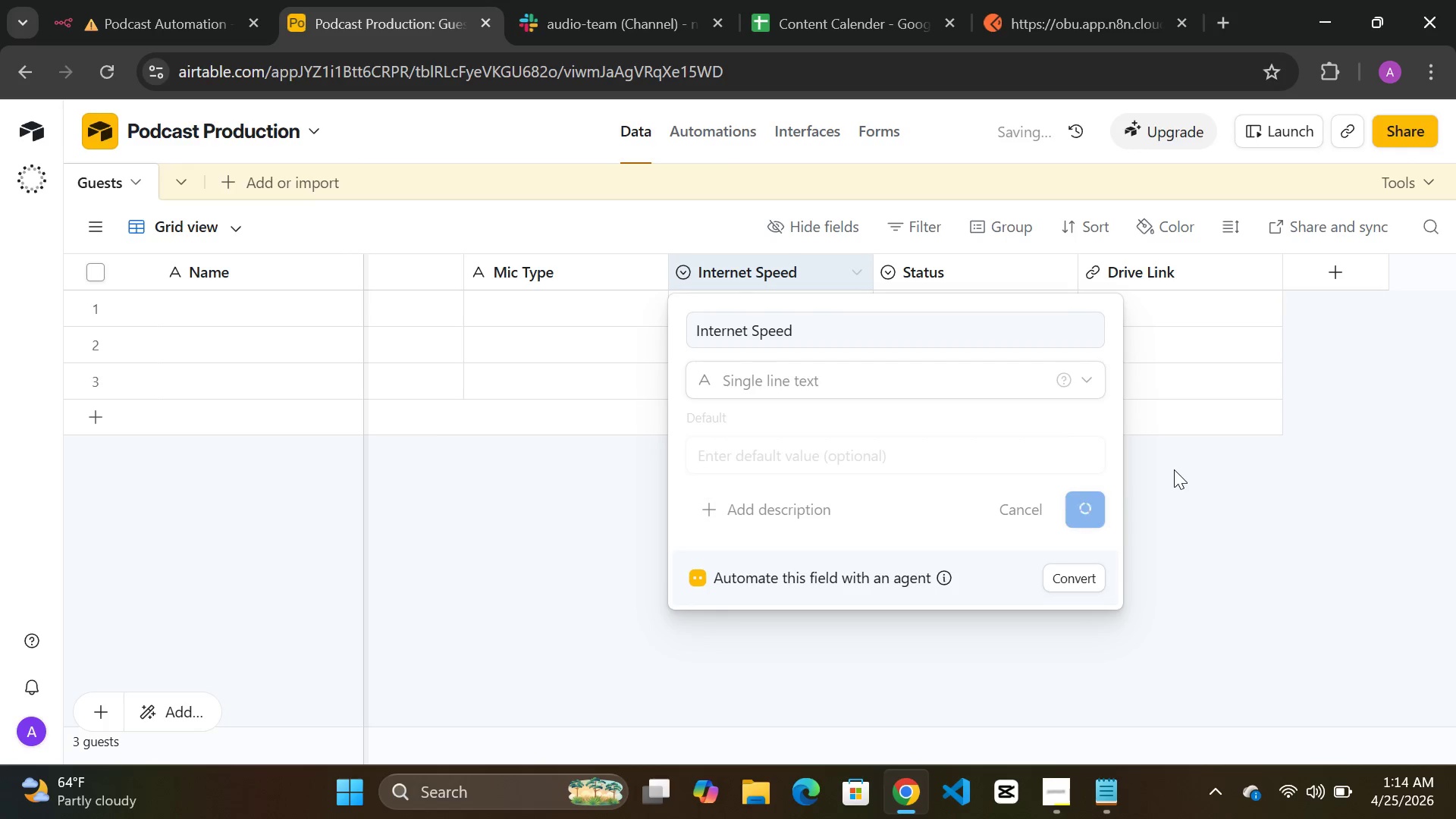 
left_click([184, 26])
 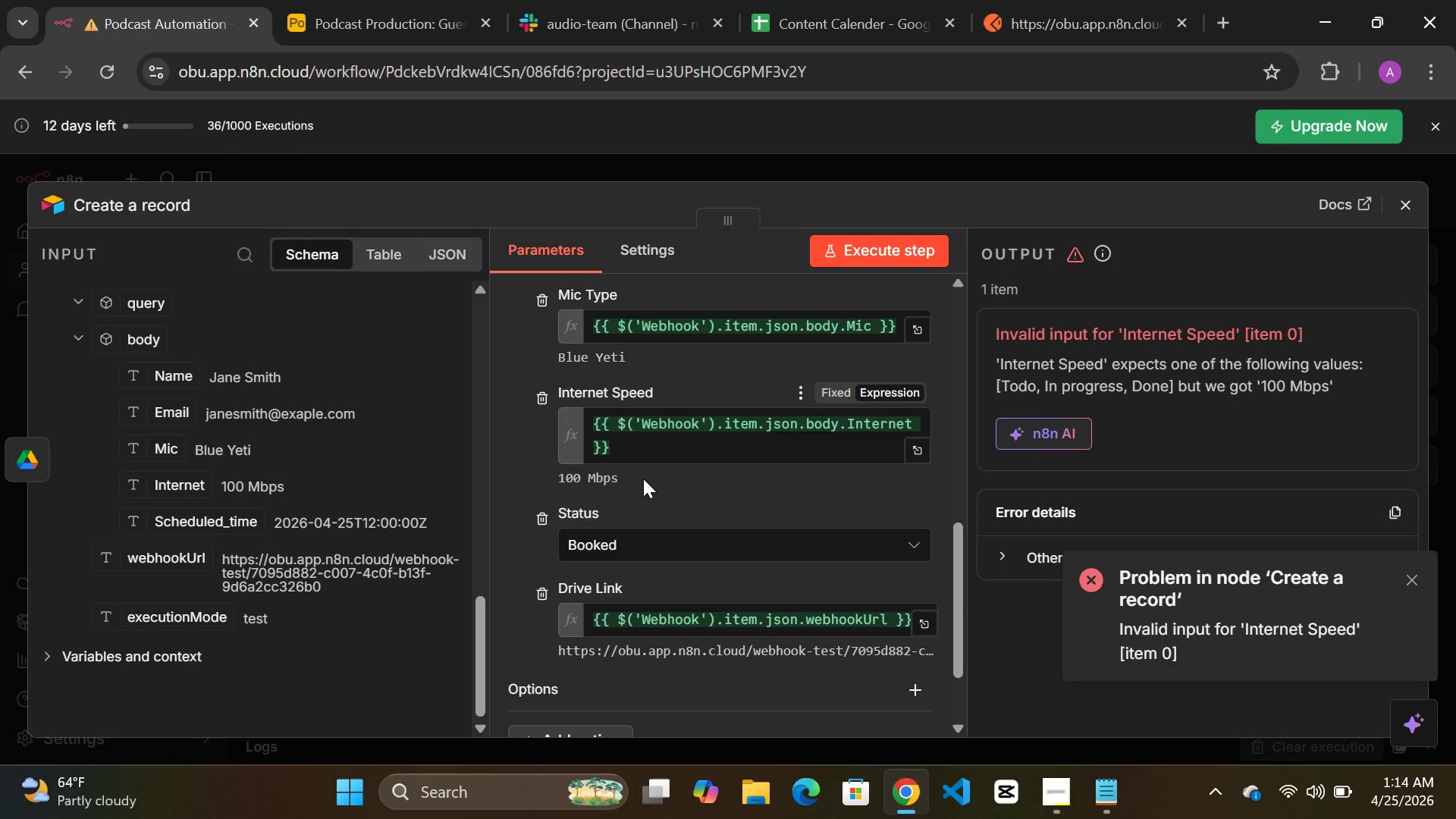 
scroll: coordinate [643, 479], scroll_direction: up, amount: 3.0
 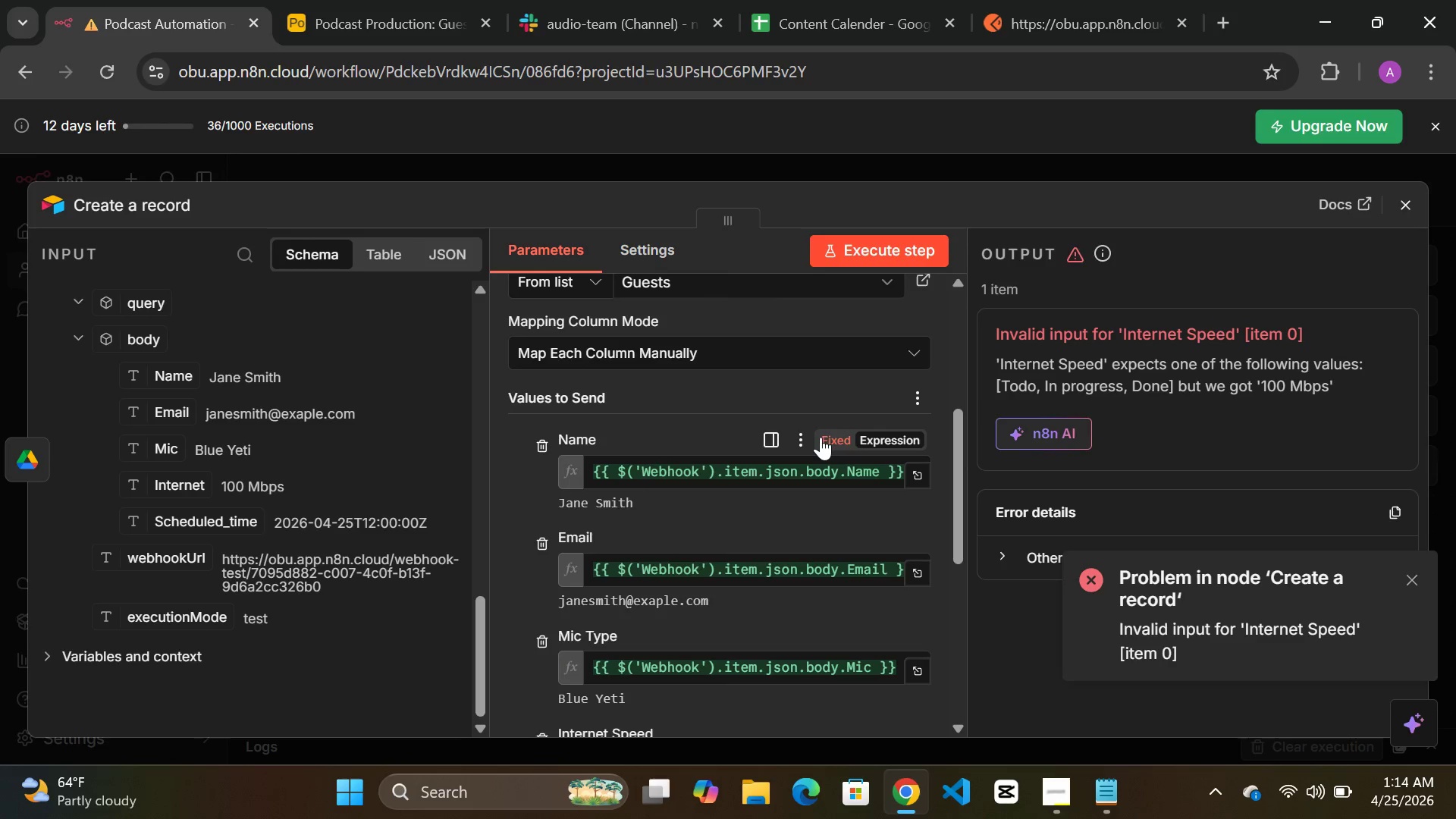 
scroll: coordinate [783, 469], scroll_direction: down, amount: 6.0
 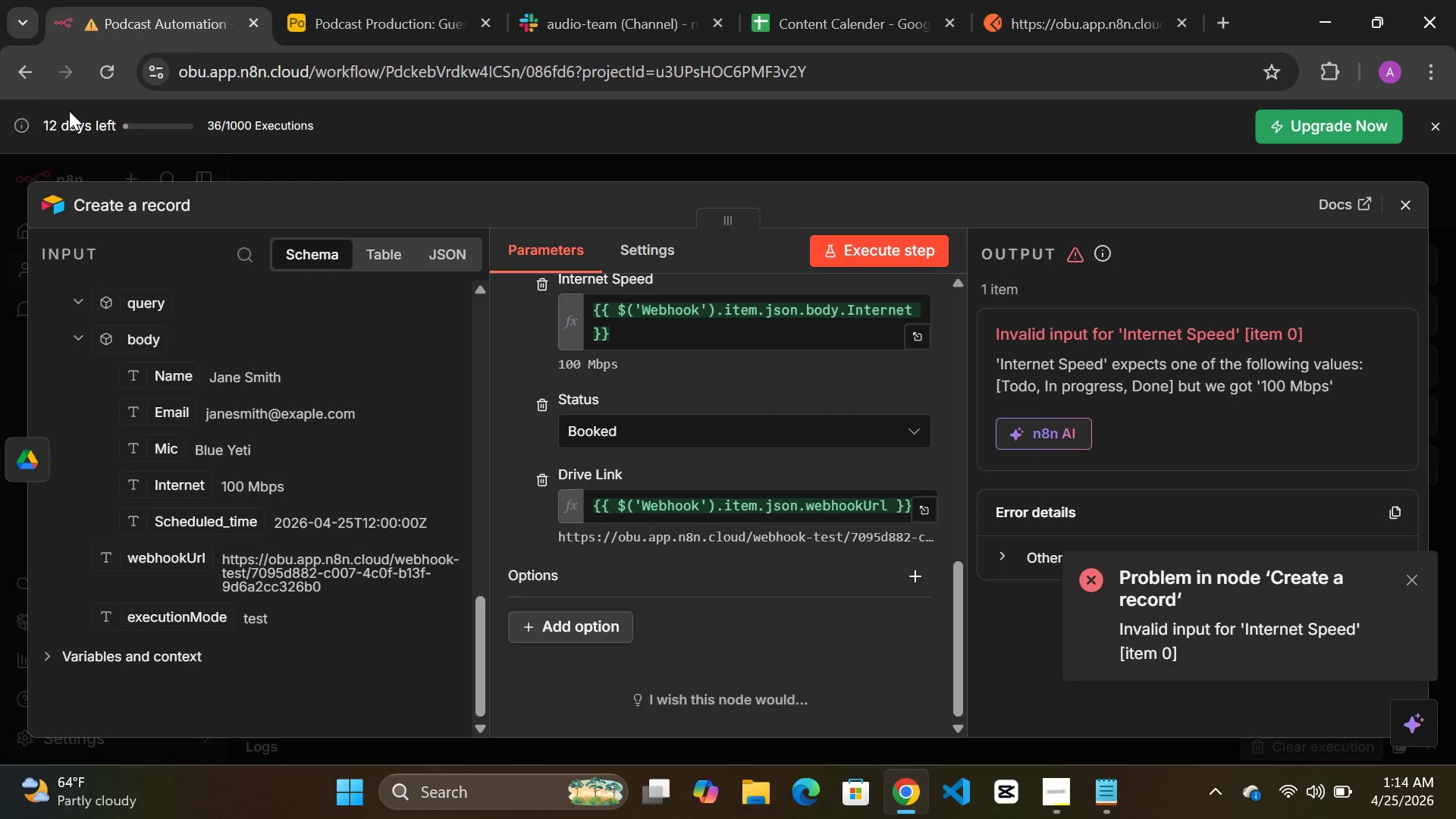 
left_click([114, 75])
 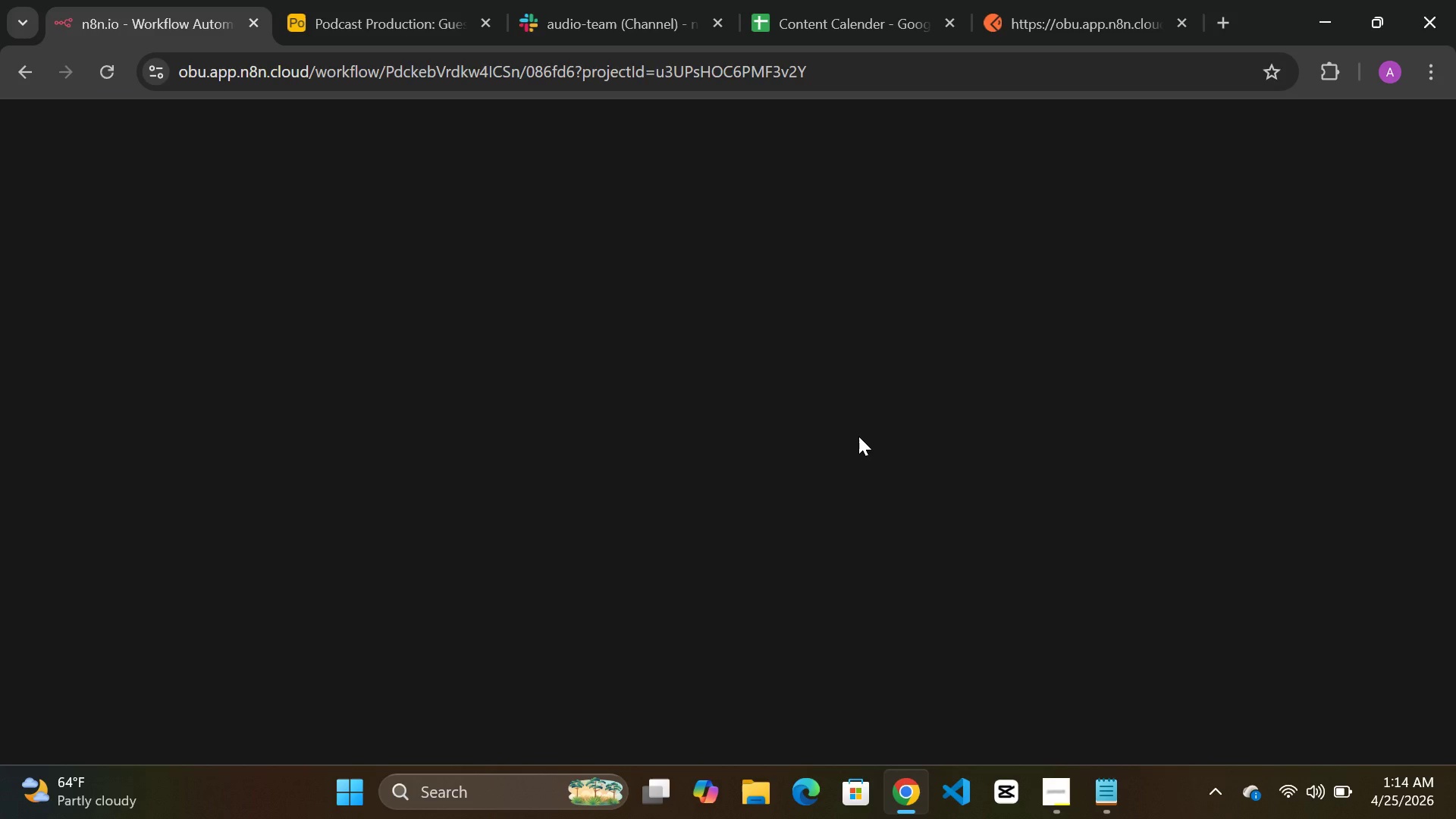 
wait(12.14)
 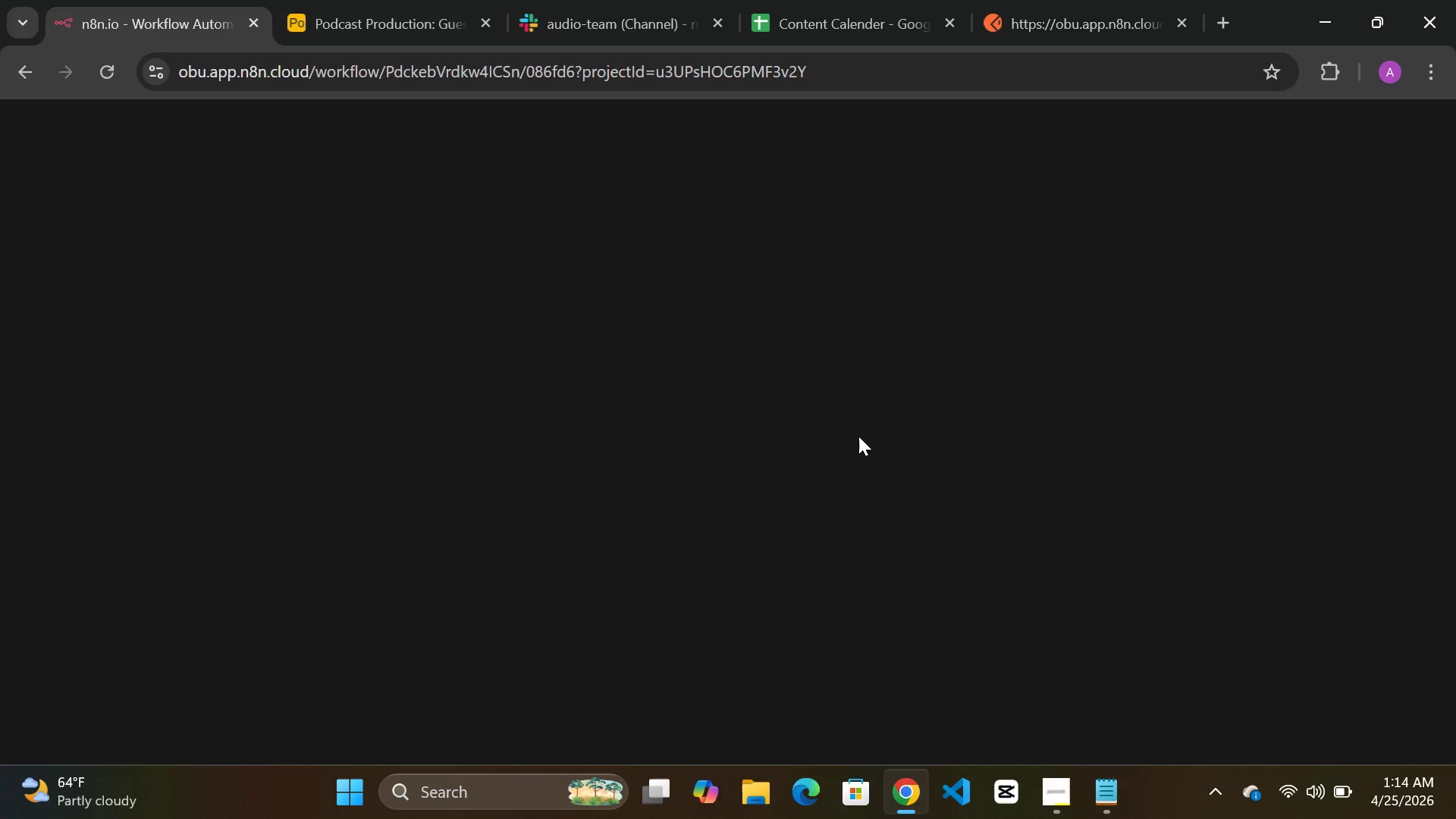 
mouse_move([768, 459])
 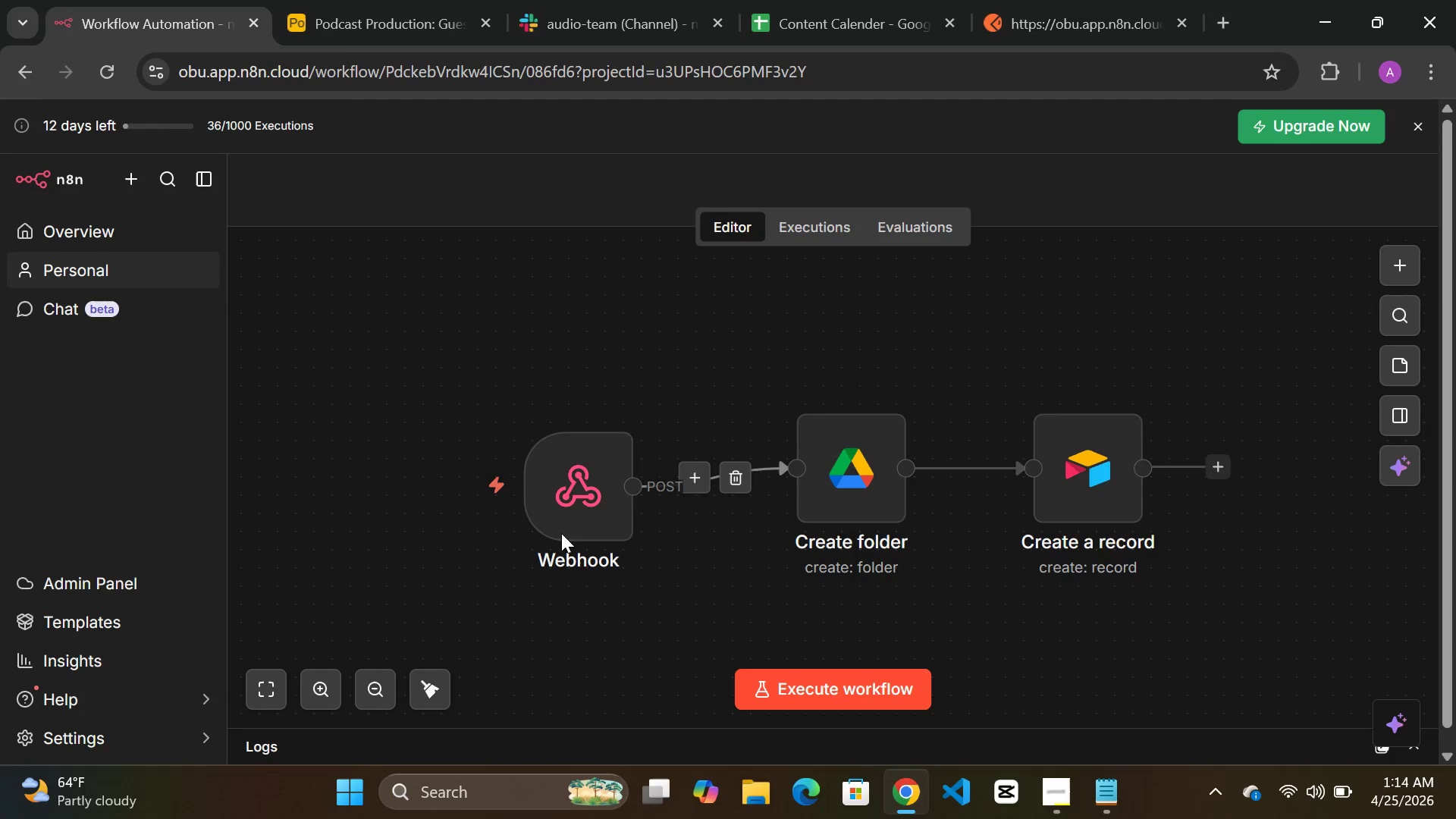 
left_click_drag(start_coordinate=[570, 494], to_coordinate=[560, 491])
 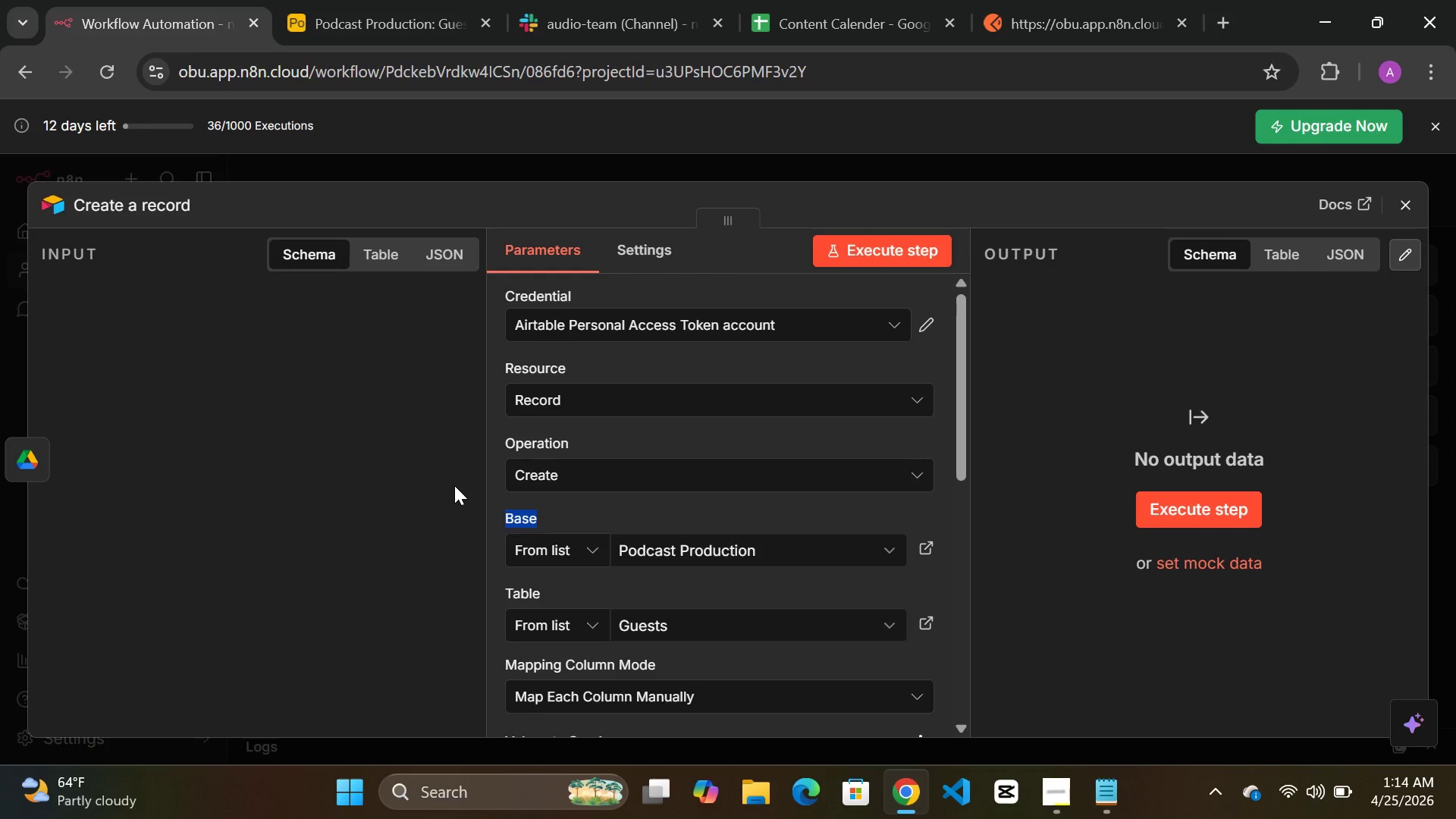 
left_click([454, 485])
 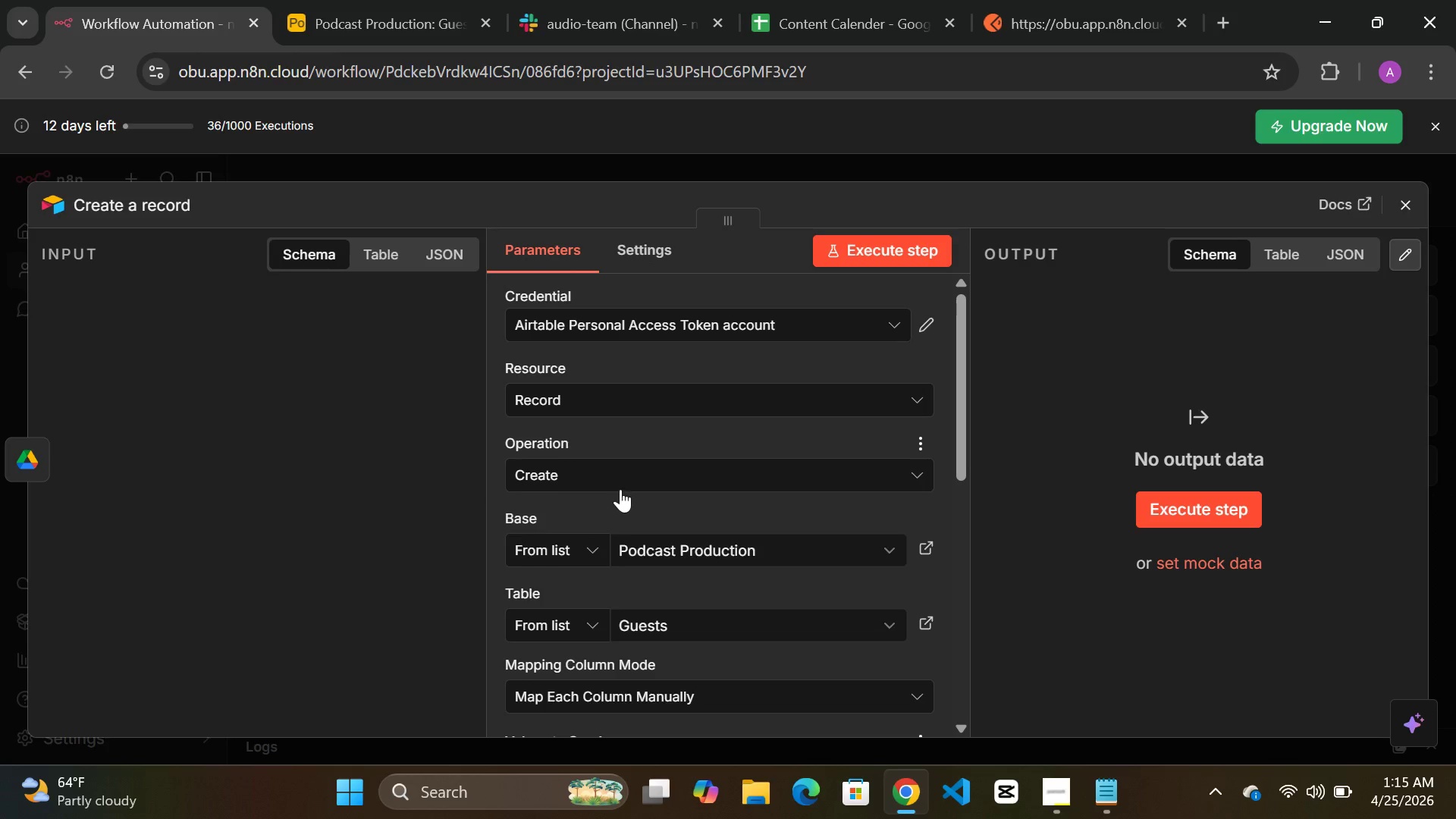 
scroll: coordinate [620, 489], scroll_direction: down, amount: 9.0
 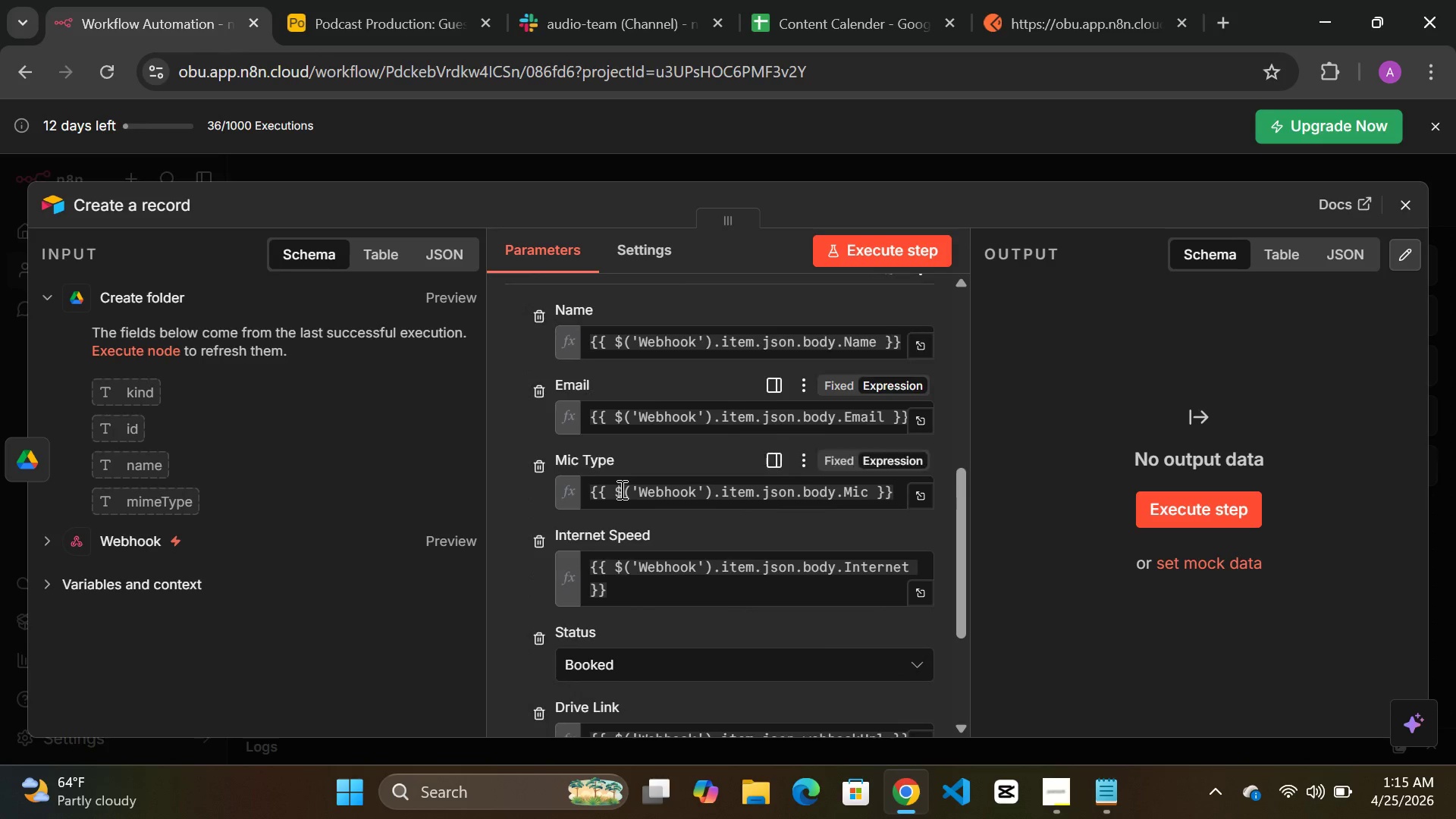 
scroll: coordinate [620, 489], scroll_direction: up, amount: 1.0
 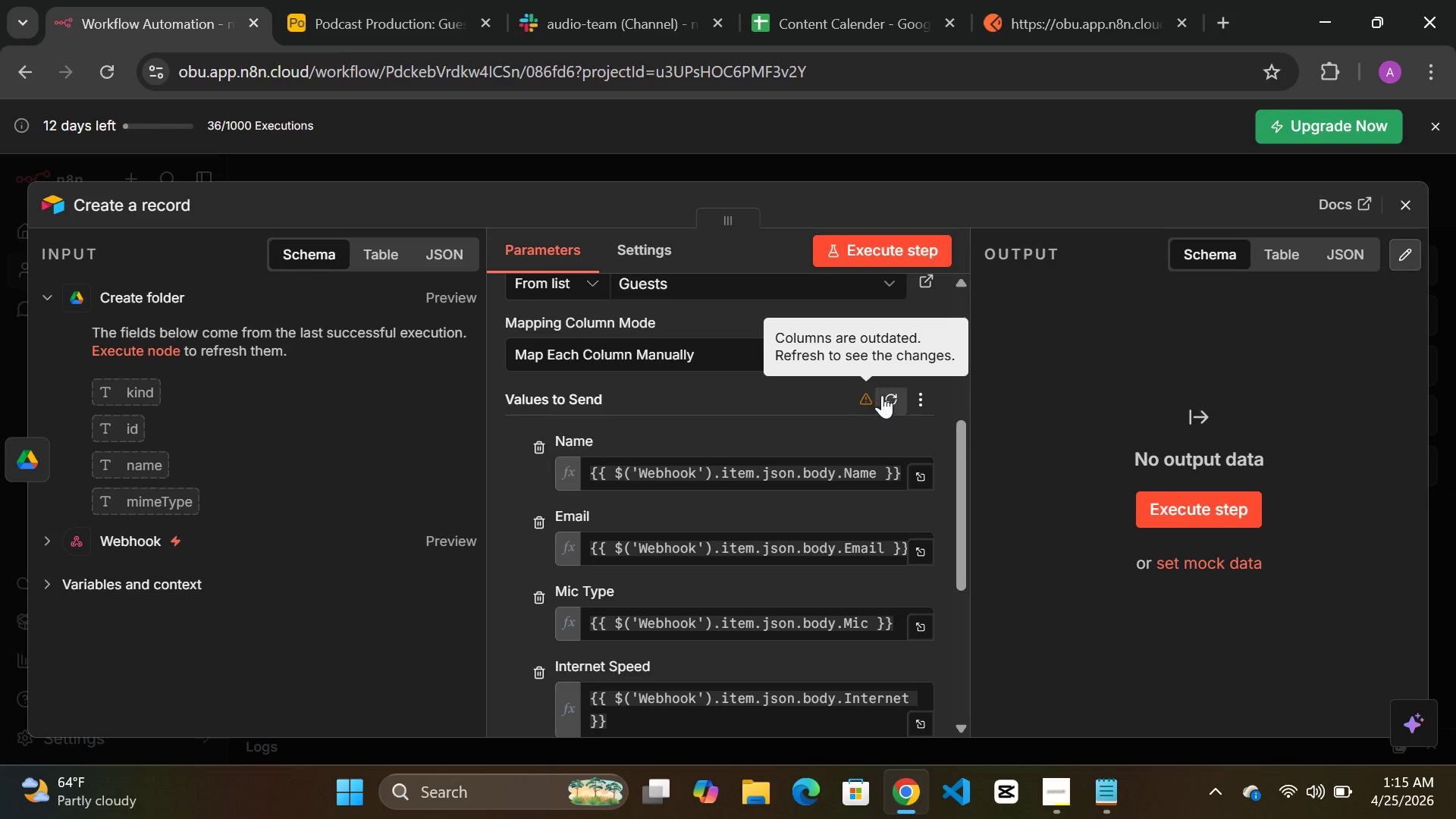 
left_click([889, 397])
 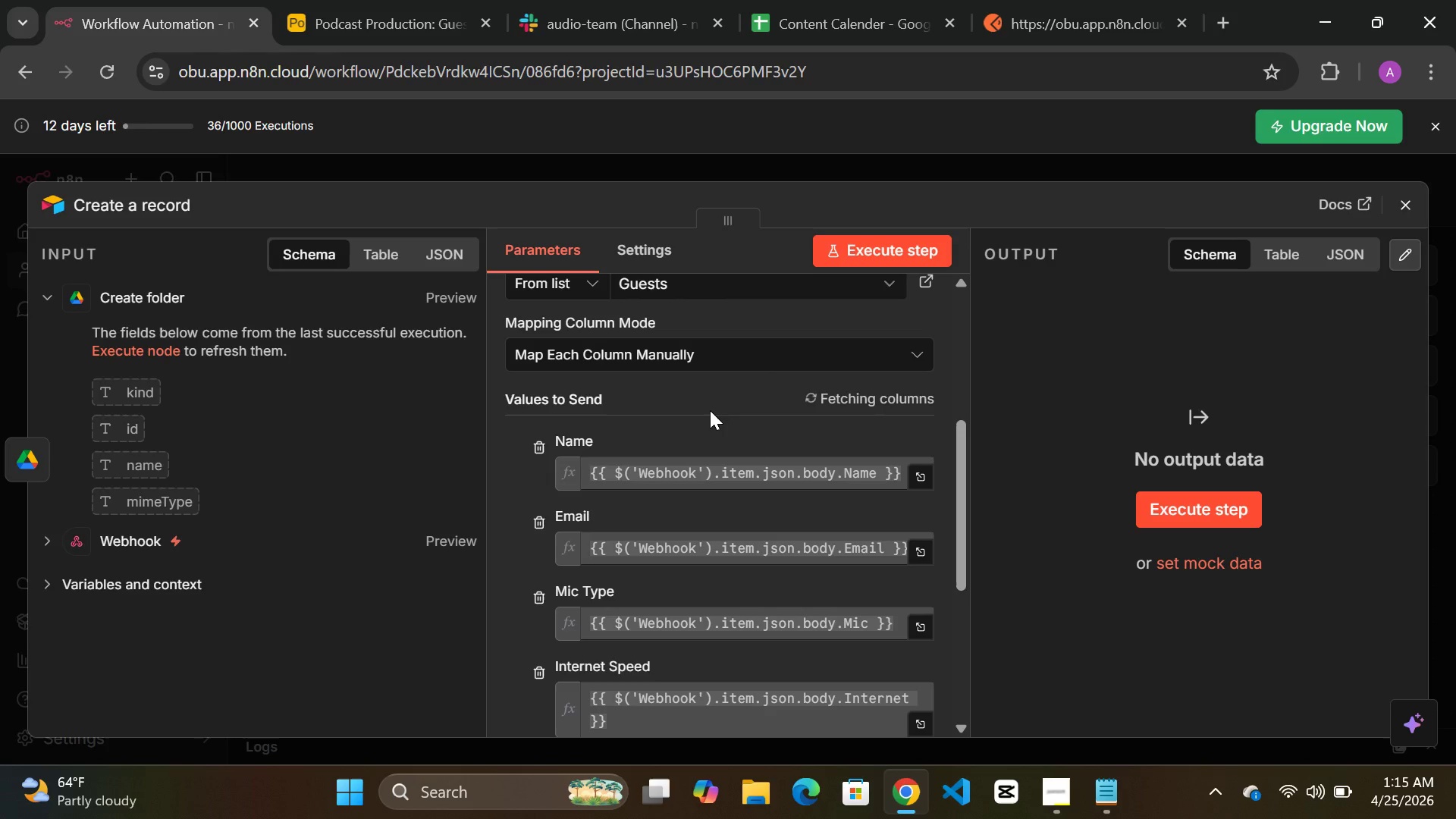 
scroll: coordinate [710, 410], scroll_direction: down, amount: 3.0
 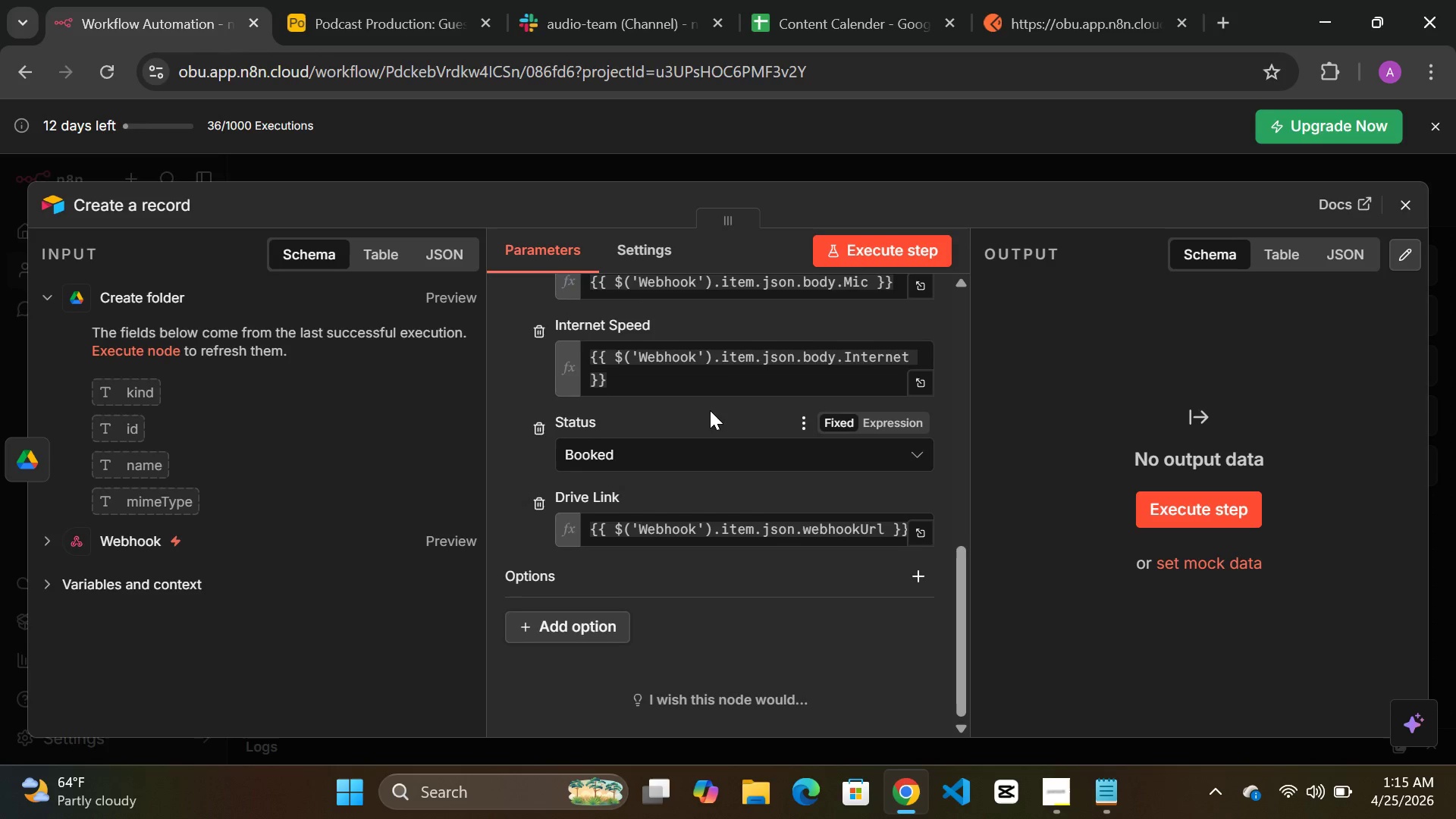 
scroll: coordinate [710, 410], scroll_direction: up, amount: 4.0
 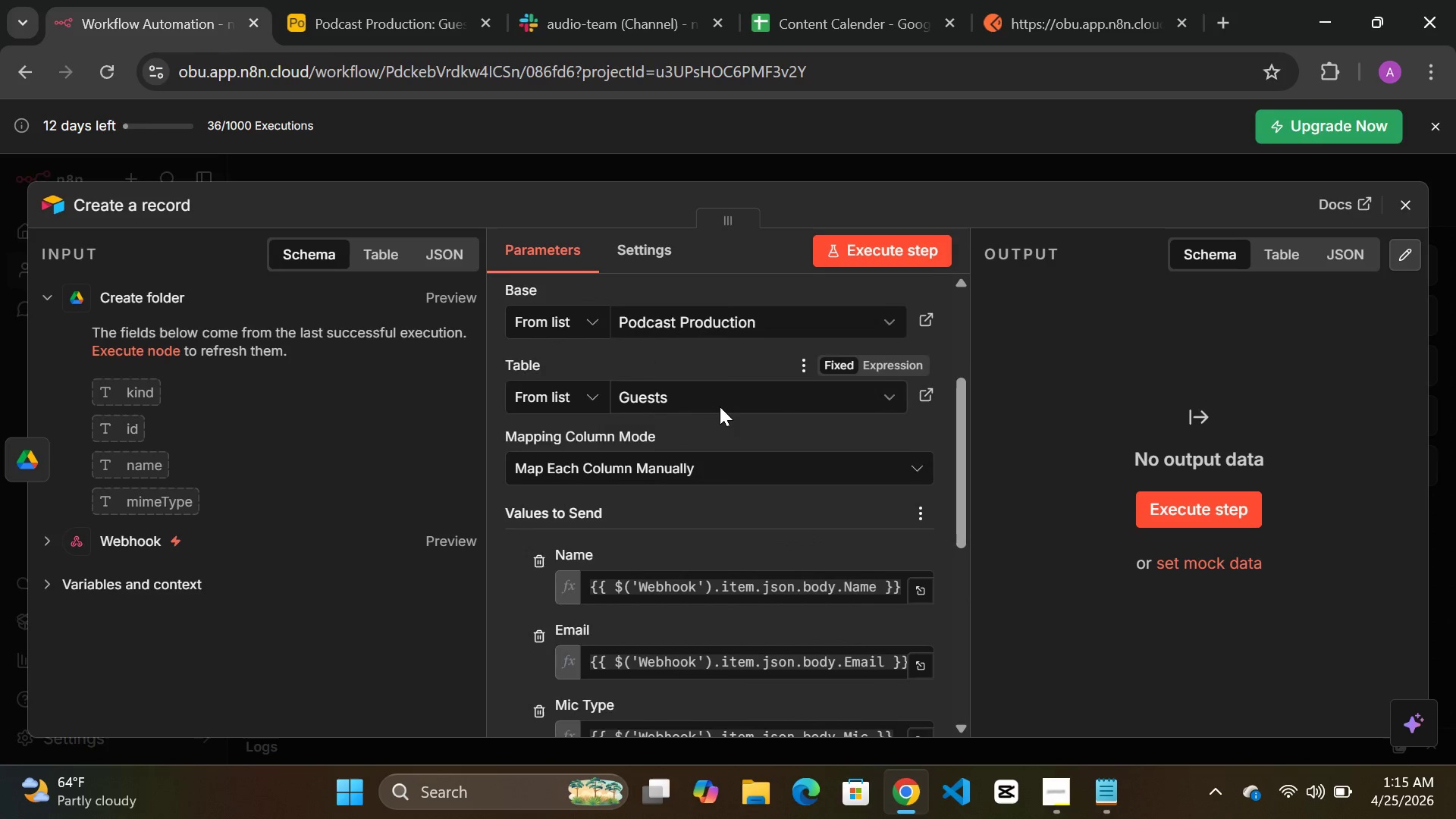 
scroll: coordinate [719, 406], scroll_direction: down, amount: 1.0
 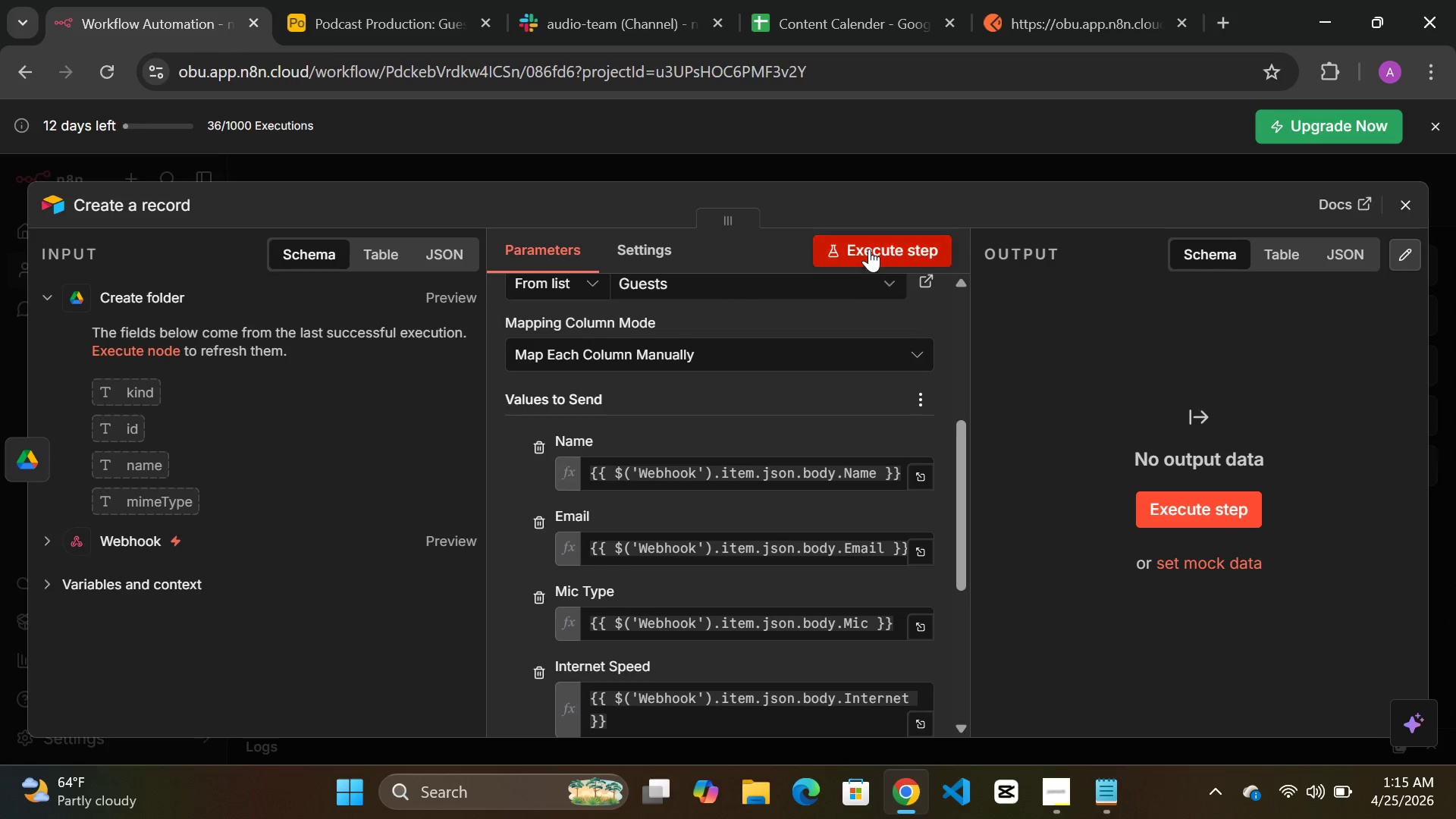 
left_click([869, 249])
 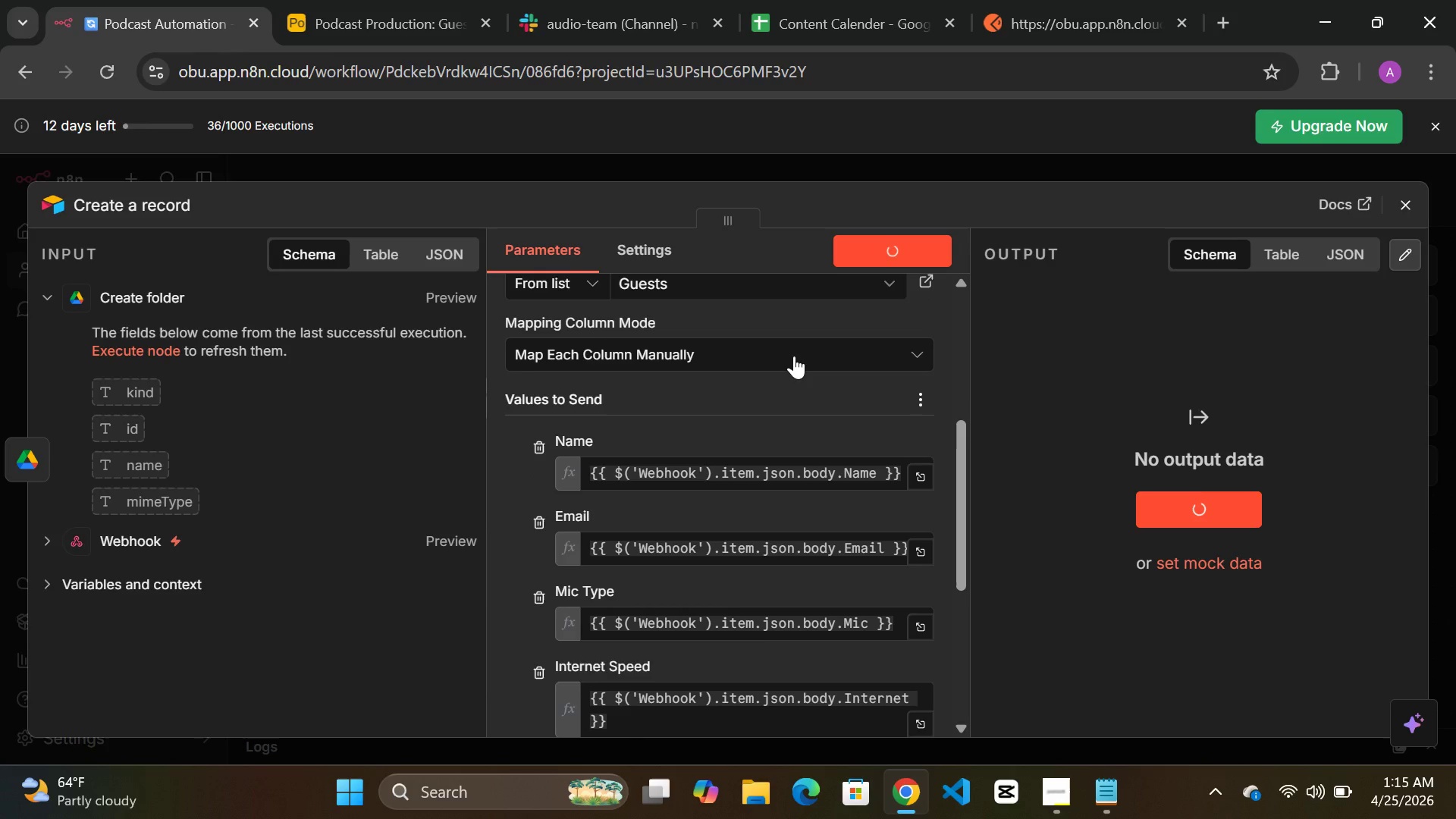 
scroll: coordinate [794, 356], scroll_direction: down, amount: 2.0
 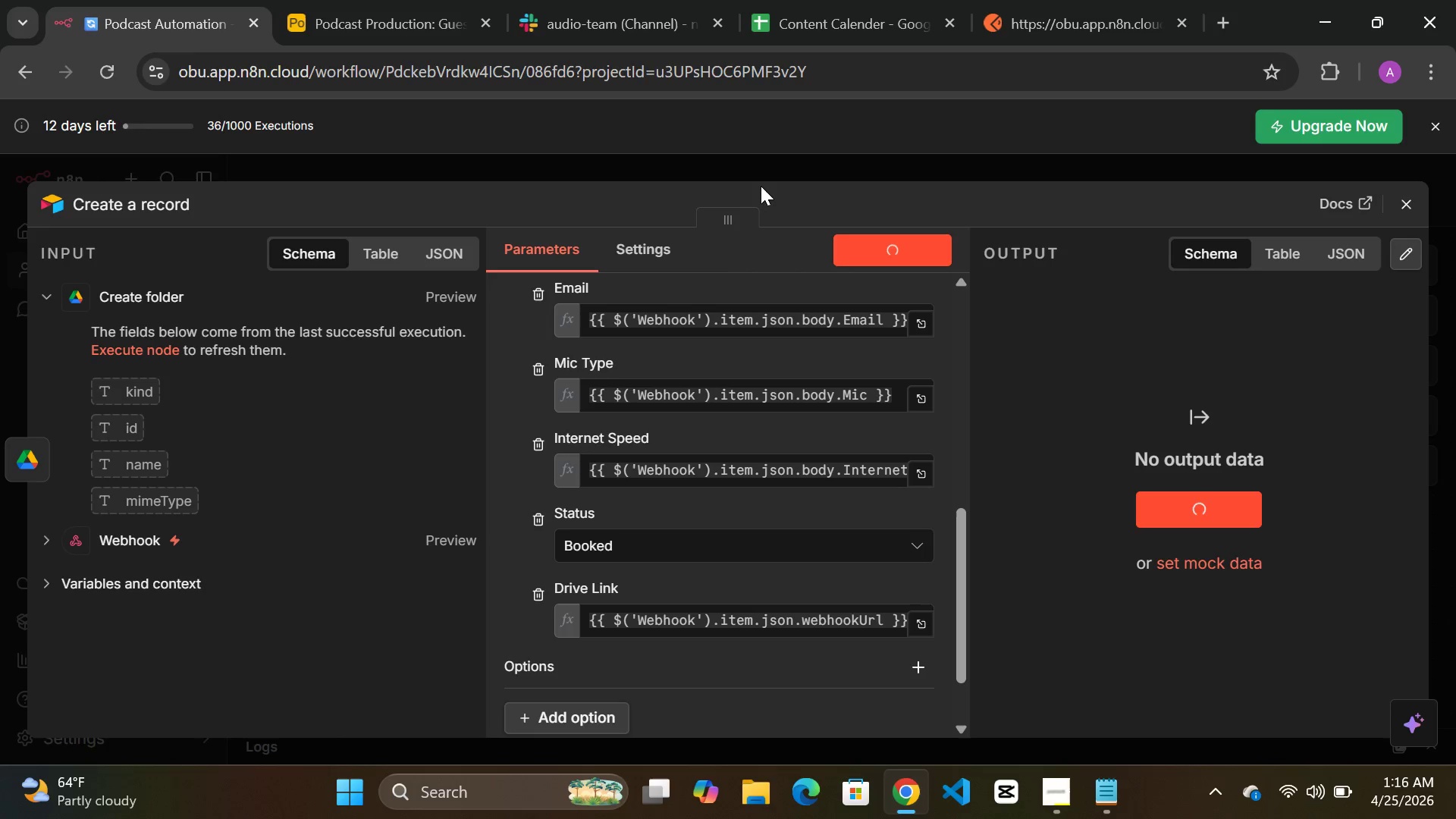 
wait(58.7)
 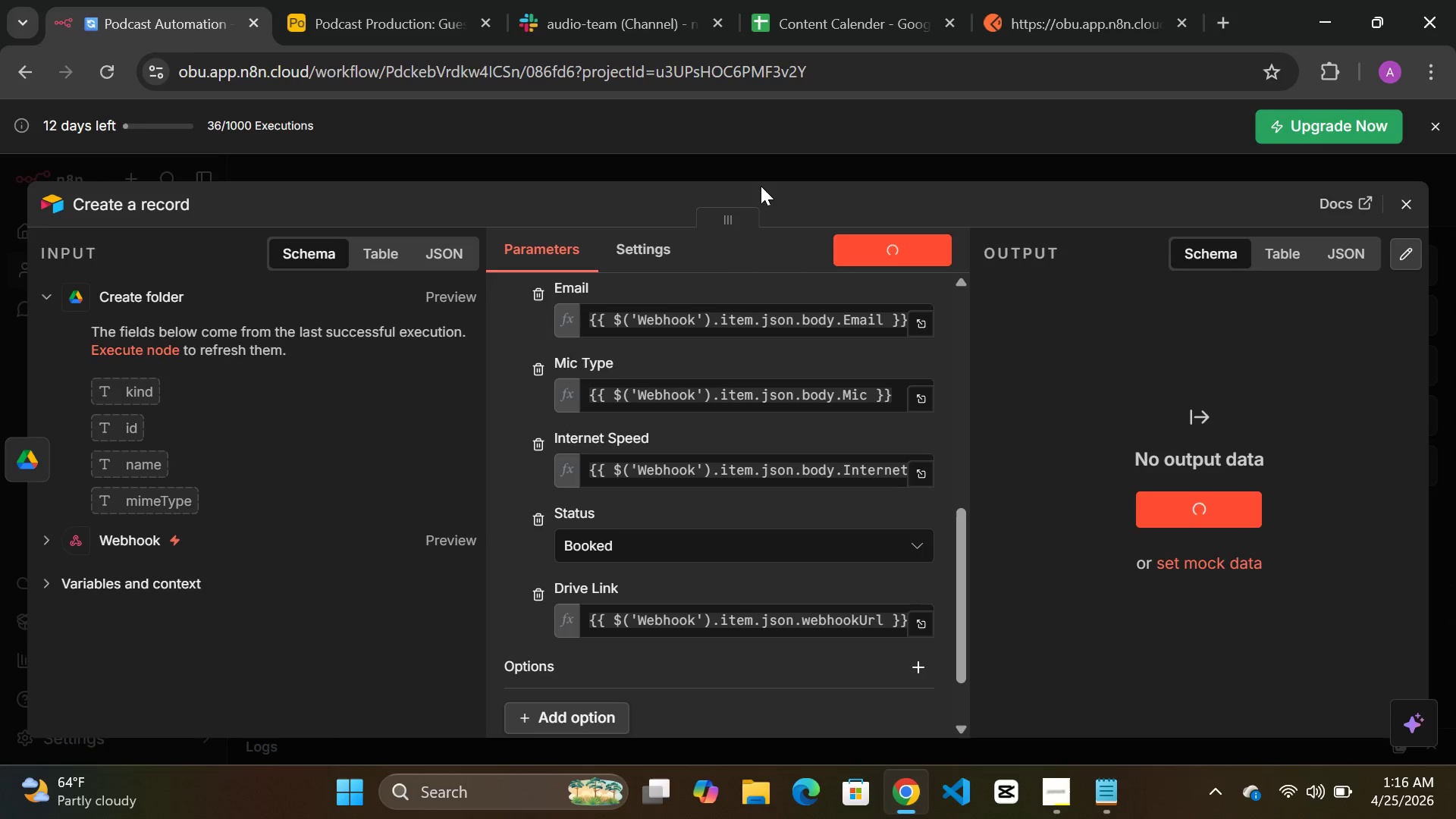 
mouse_move([931, 14])
 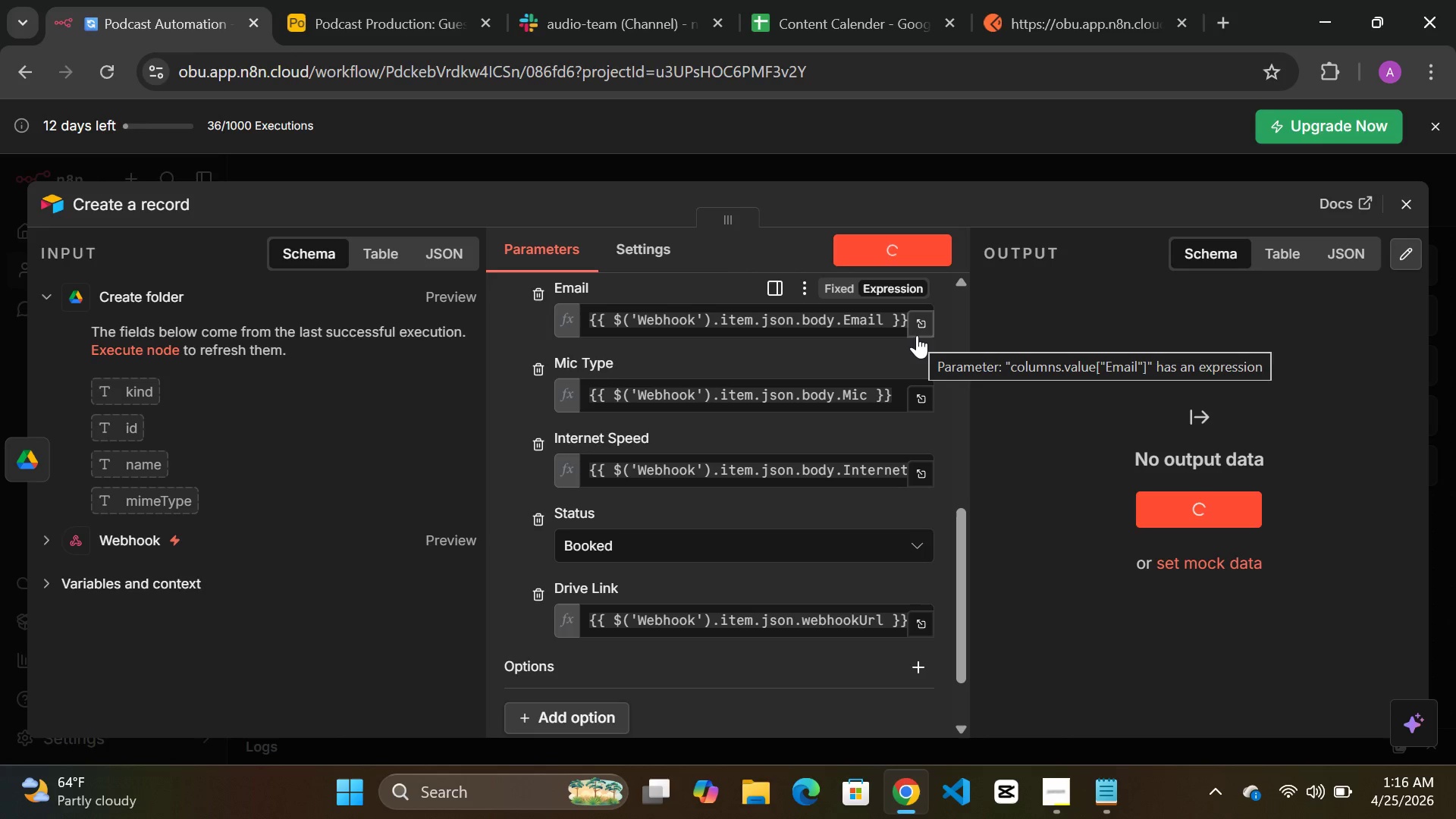 
wait(14.63)
 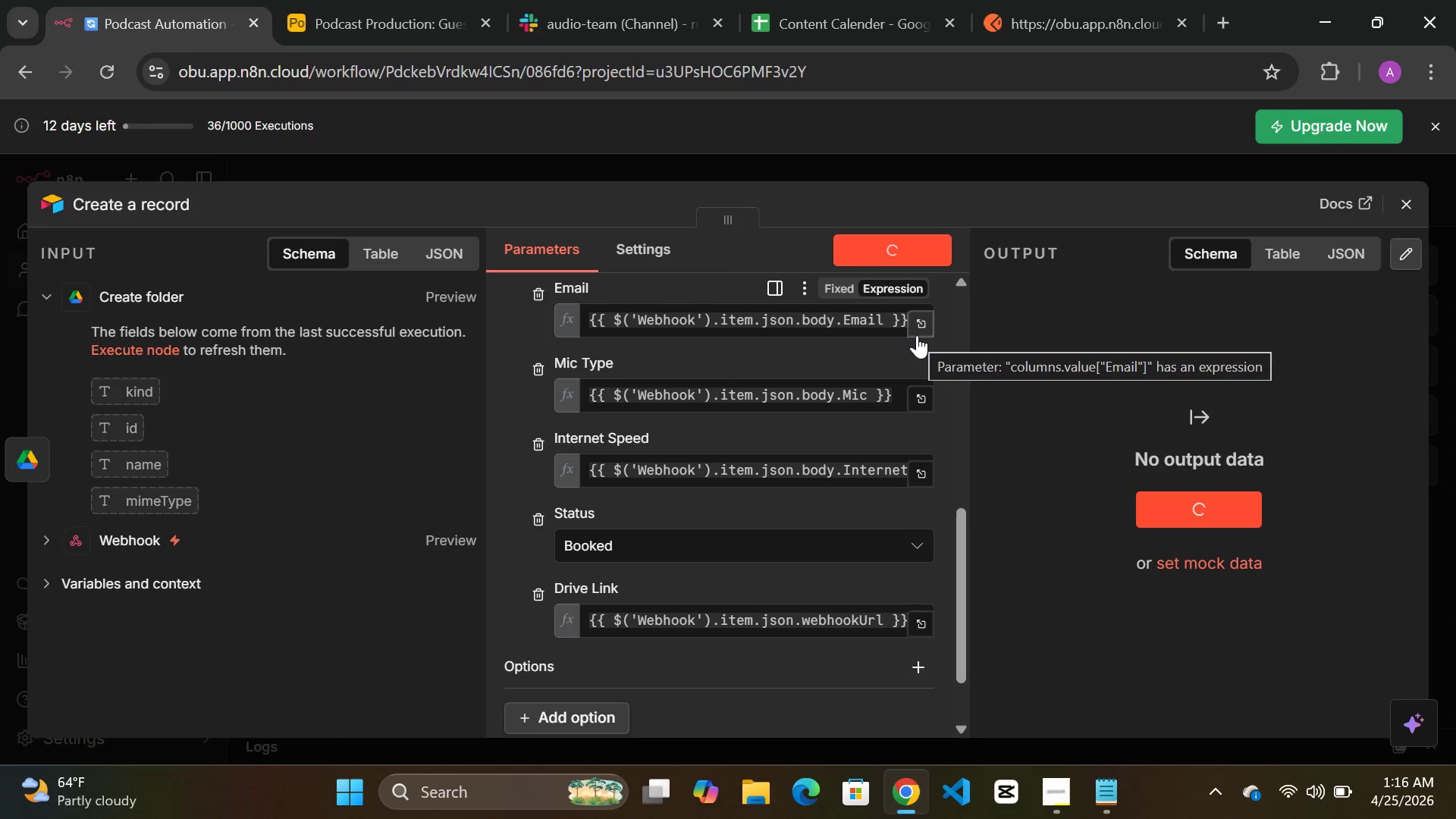 
left_click([1059, 786])